 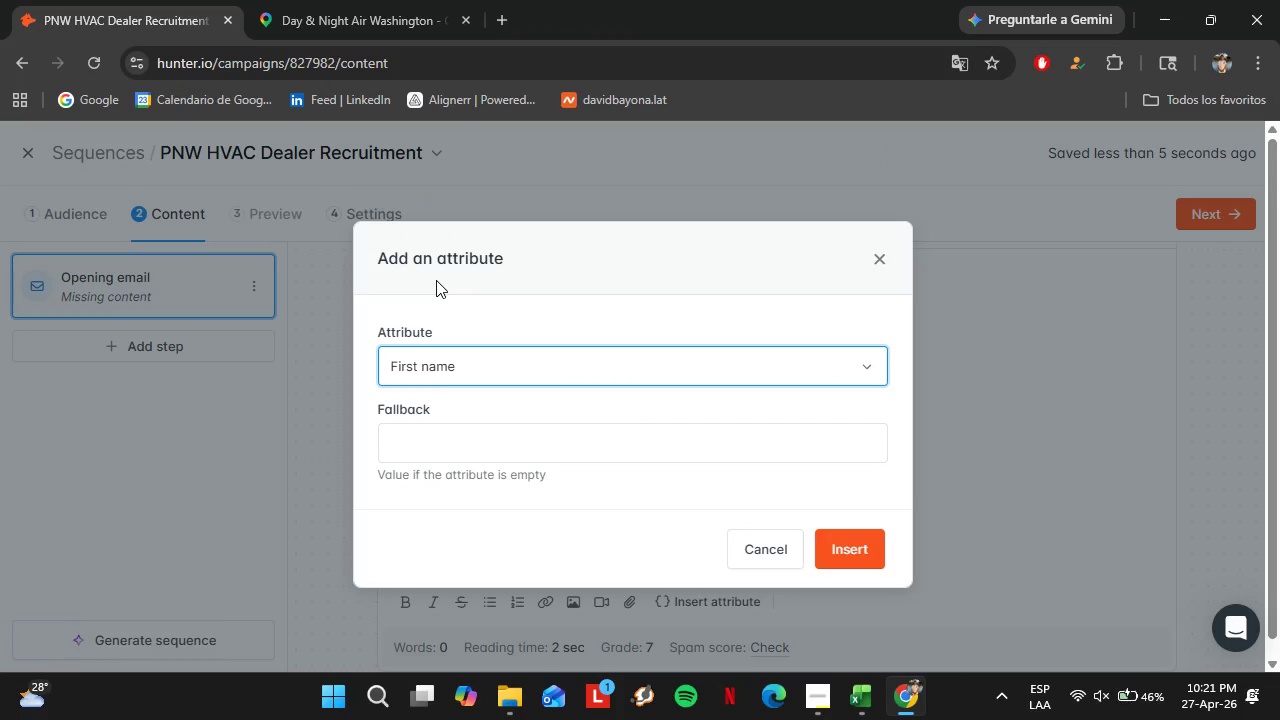 
left_click([845, 567])
 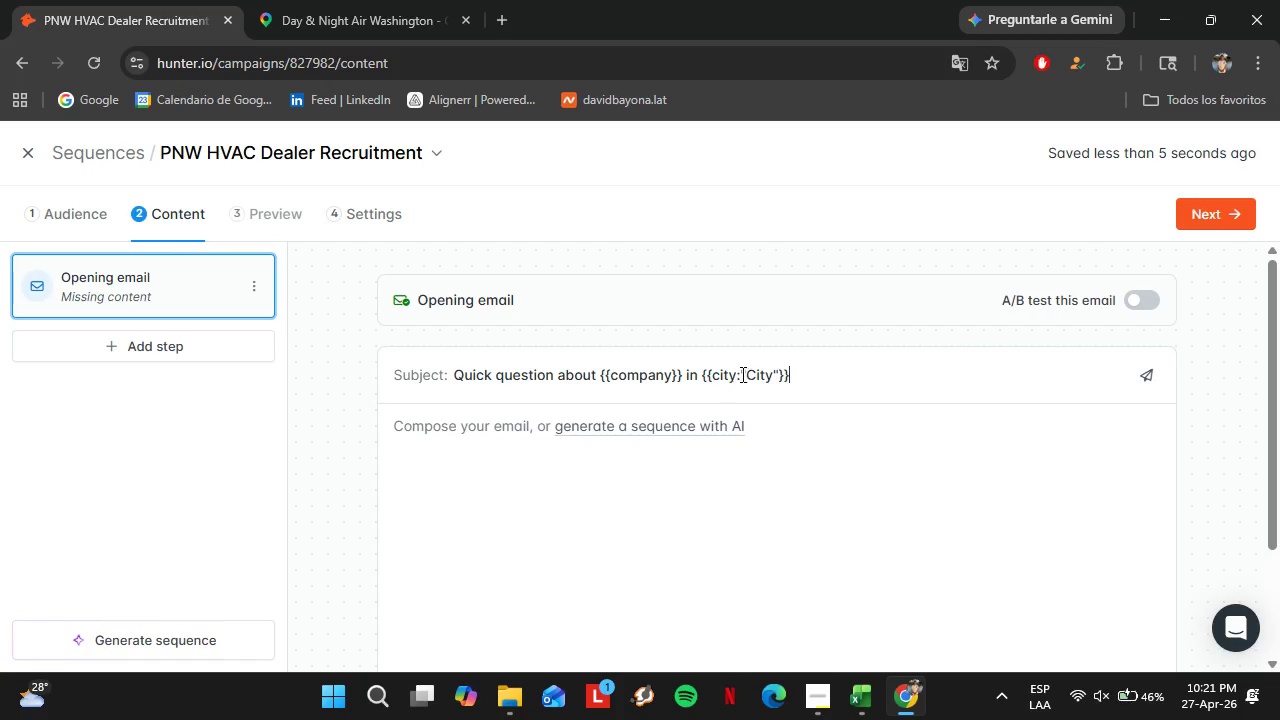 
left_click_drag(start_coordinate=[734, 374], to_coordinate=[781, 381])
 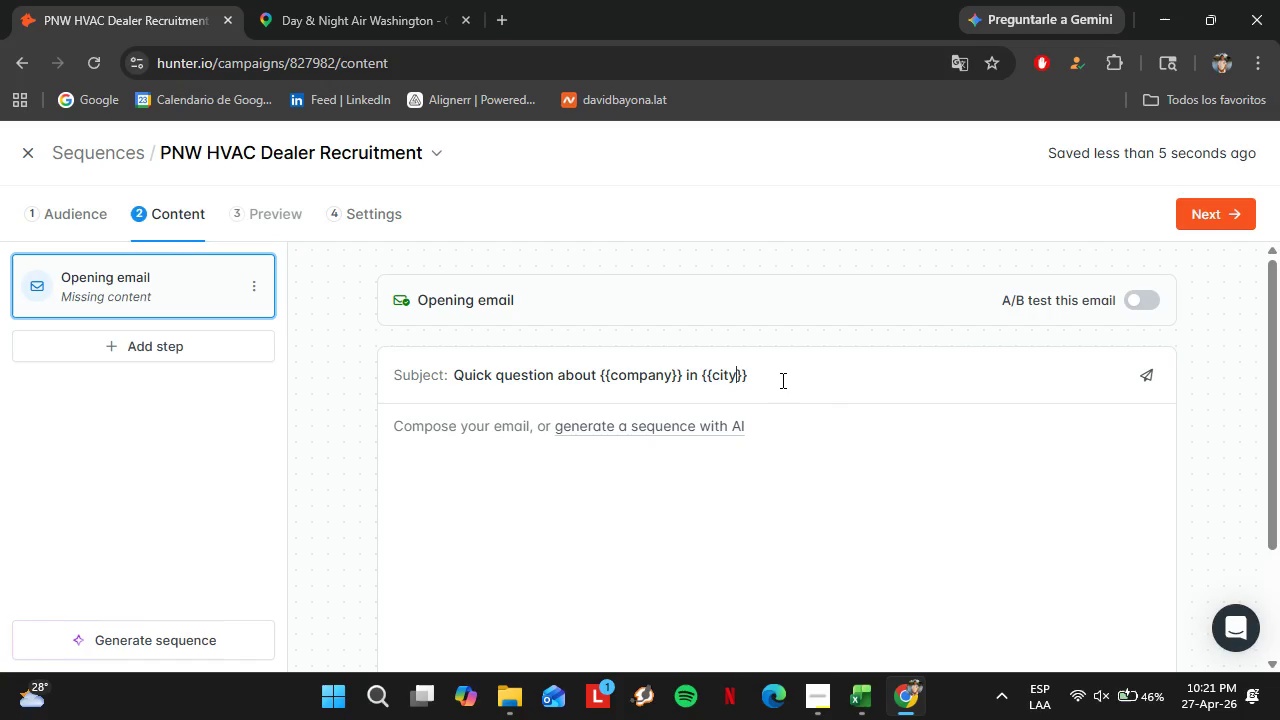 
key(Backspace)
 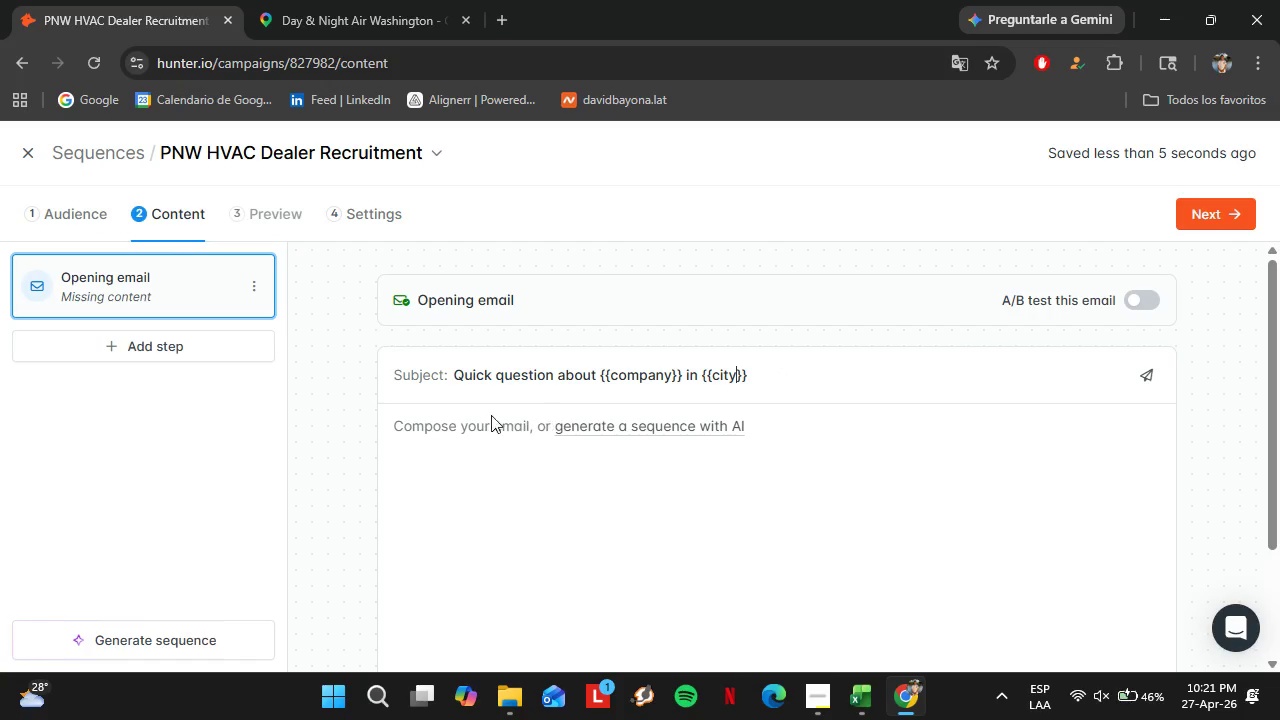 
left_click([481, 418])
 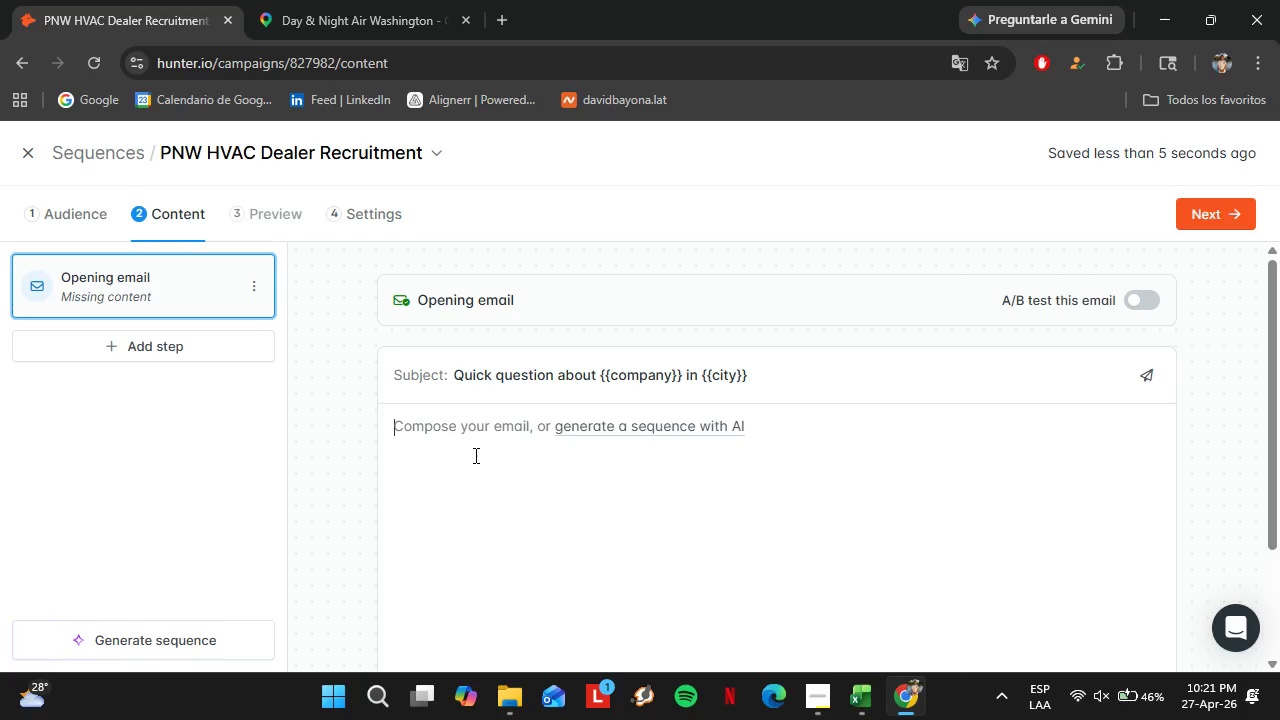 
type(Hi )
 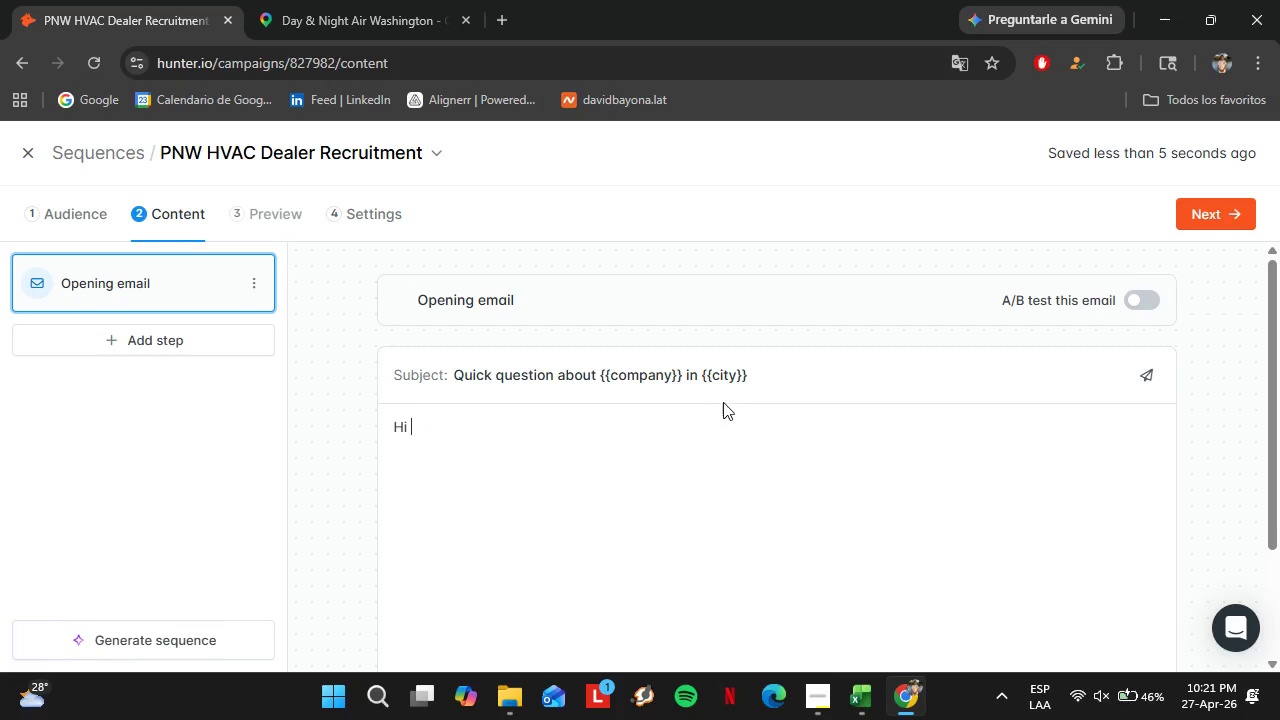 
scroll: coordinate [733, 401], scroll_direction: down, amount: 6.0
 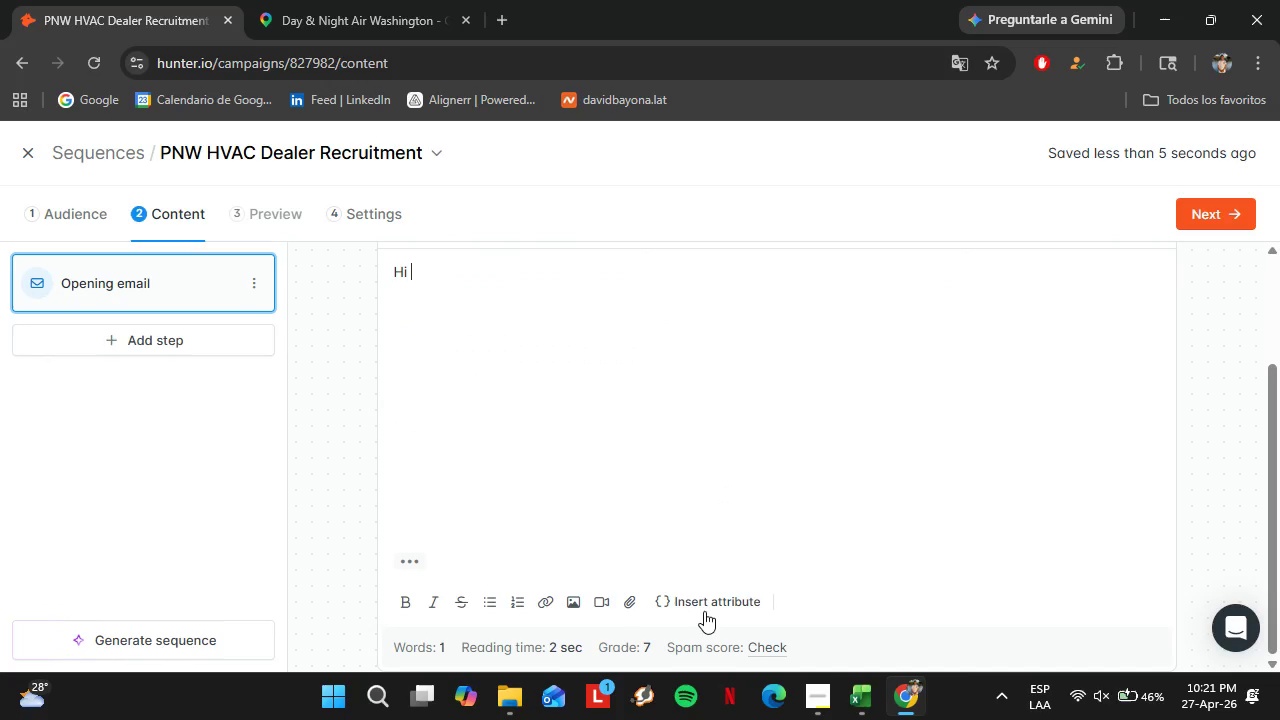 
left_click([701, 607])
 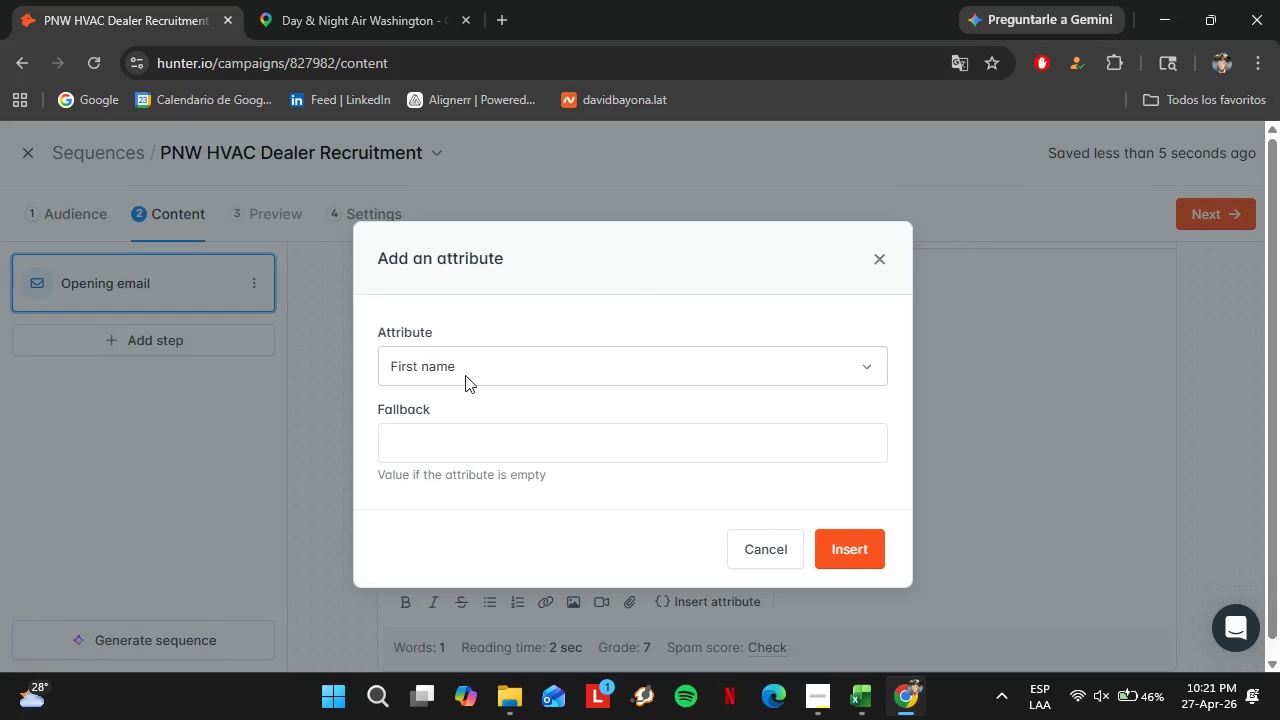 
left_click([462, 437])
 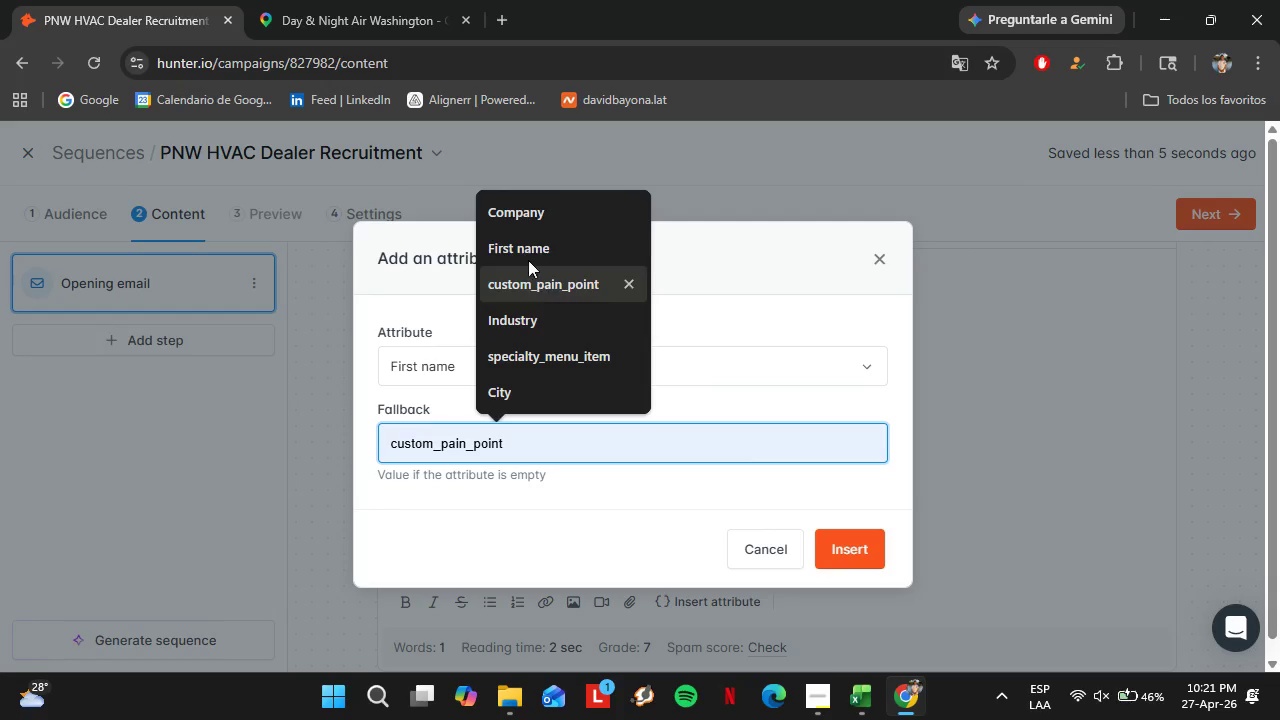 
left_click([526, 250])
 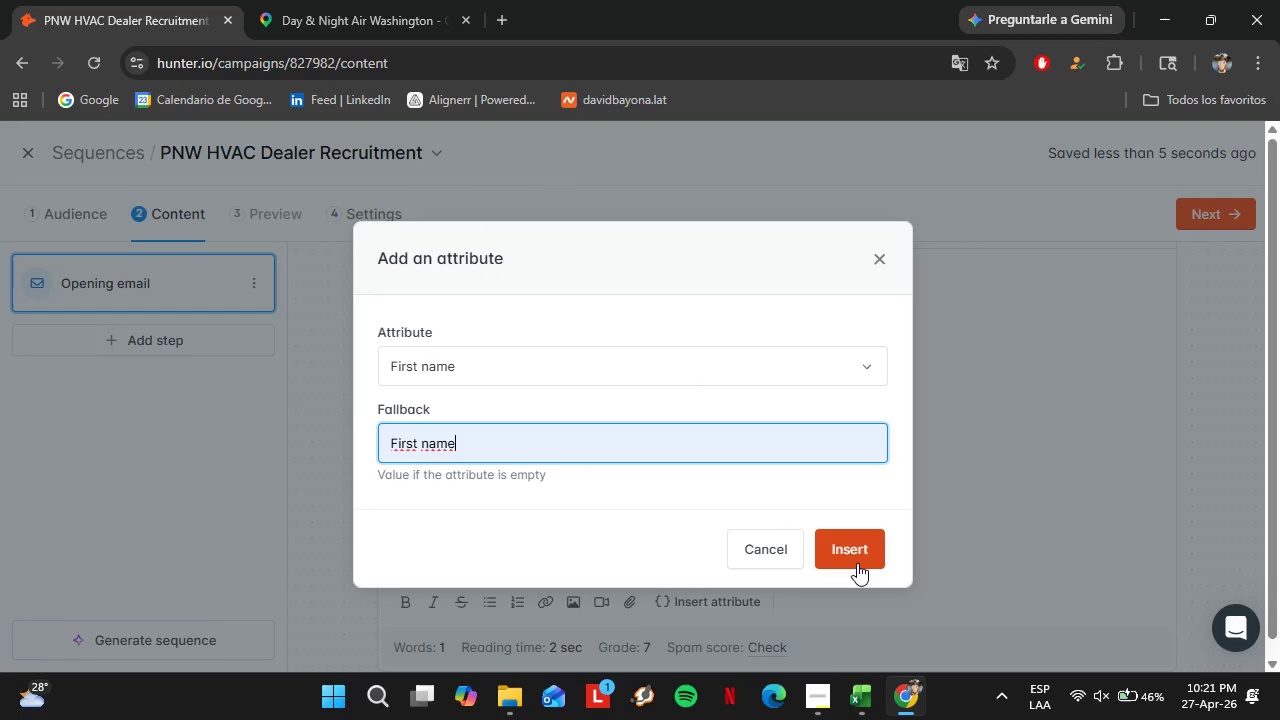 
left_click([857, 563])
 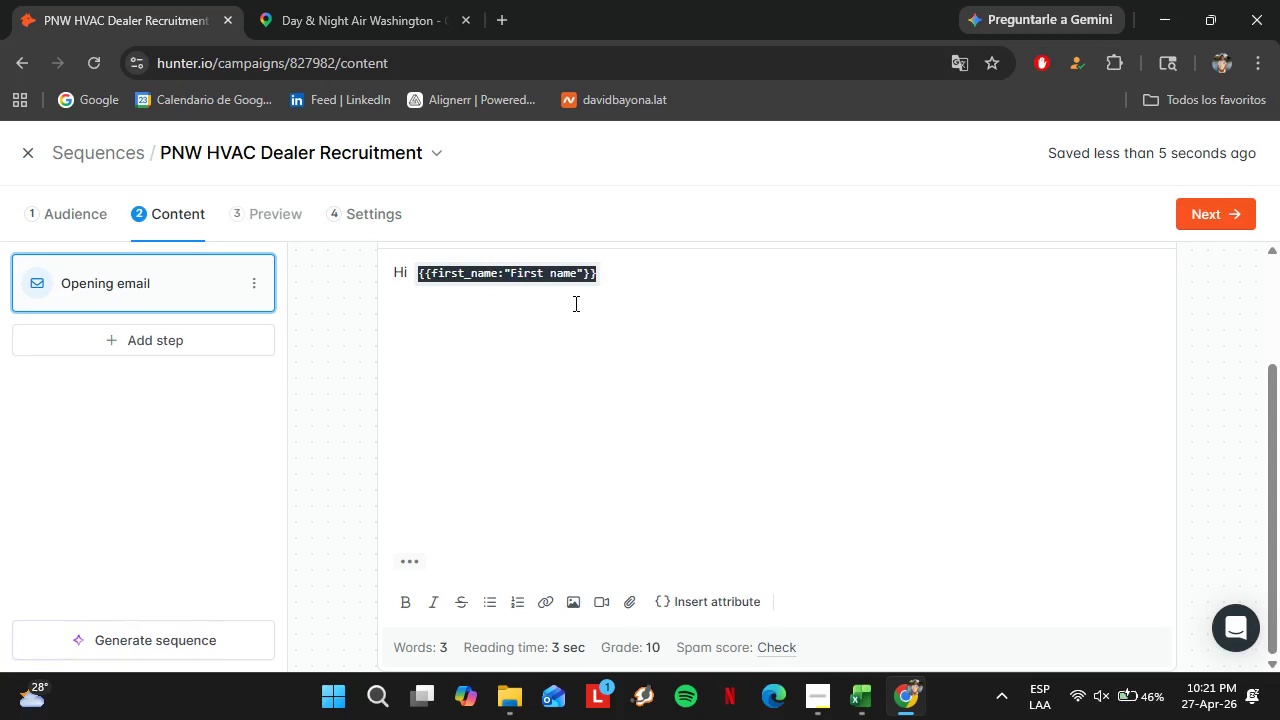 
left_click([593, 289])
 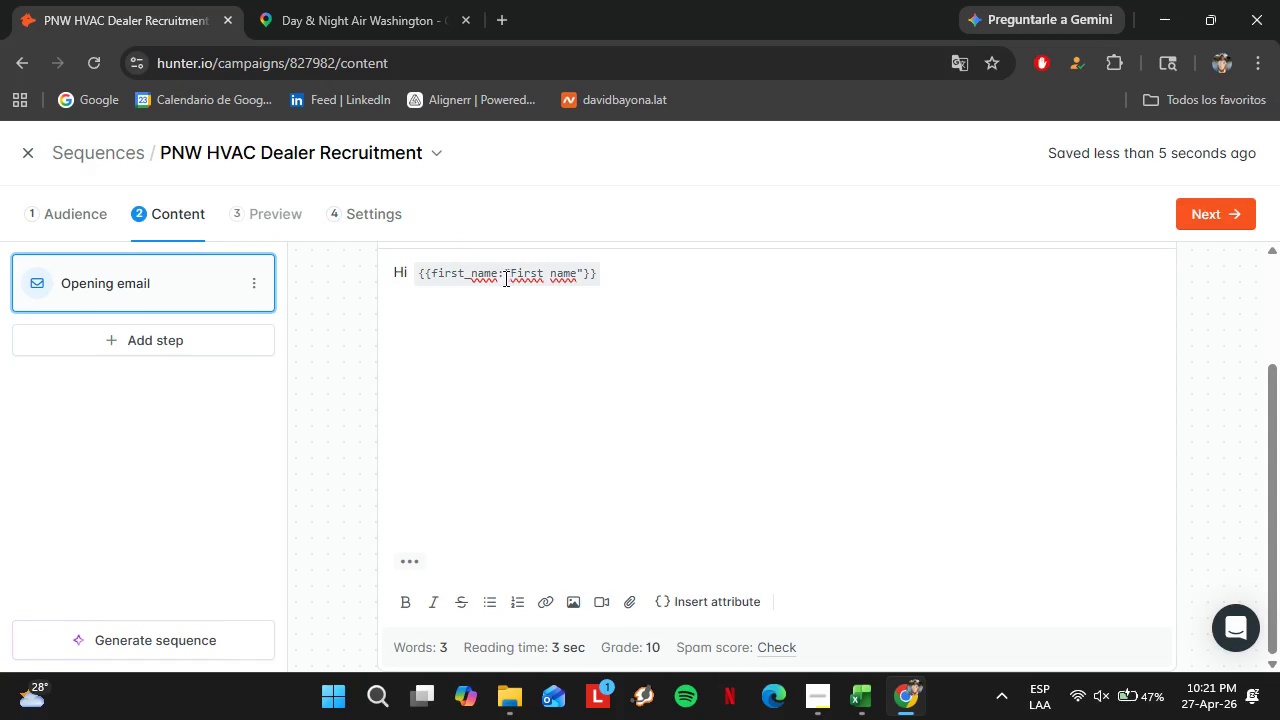 
left_click_drag(start_coordinate=[503, 278], to_coordinate=[582, 276])
 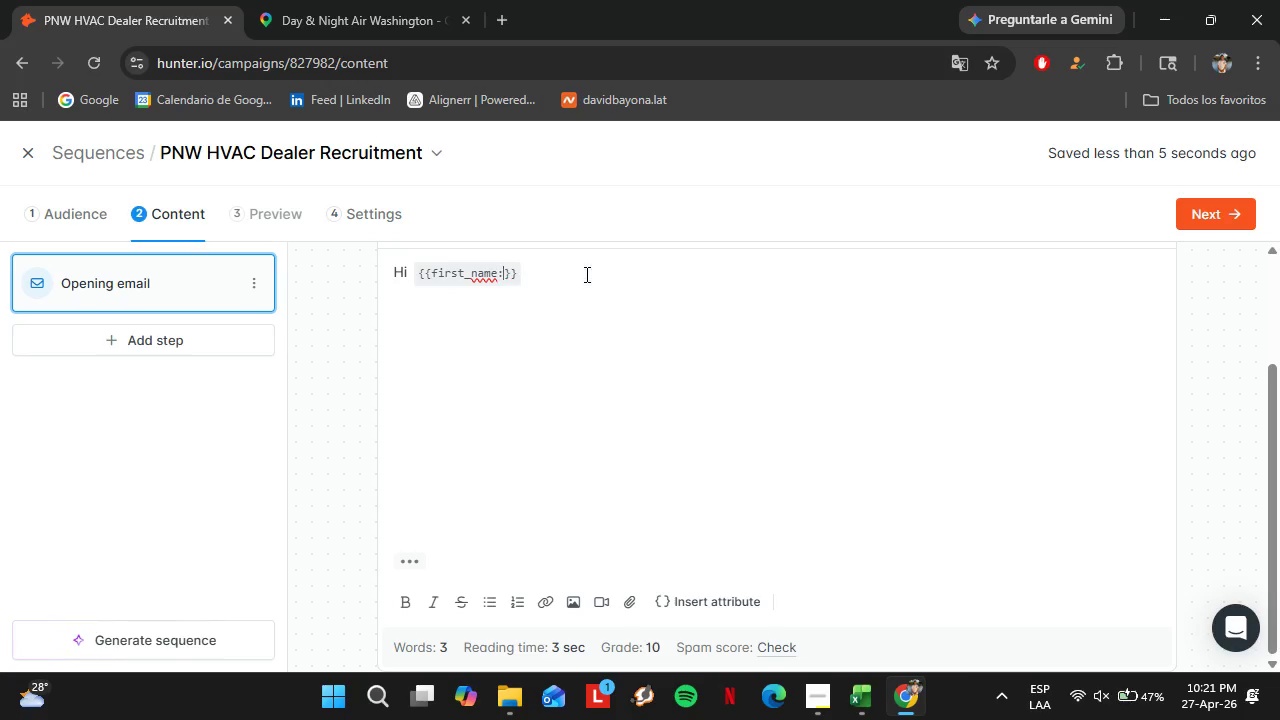 
key(Backspace)
 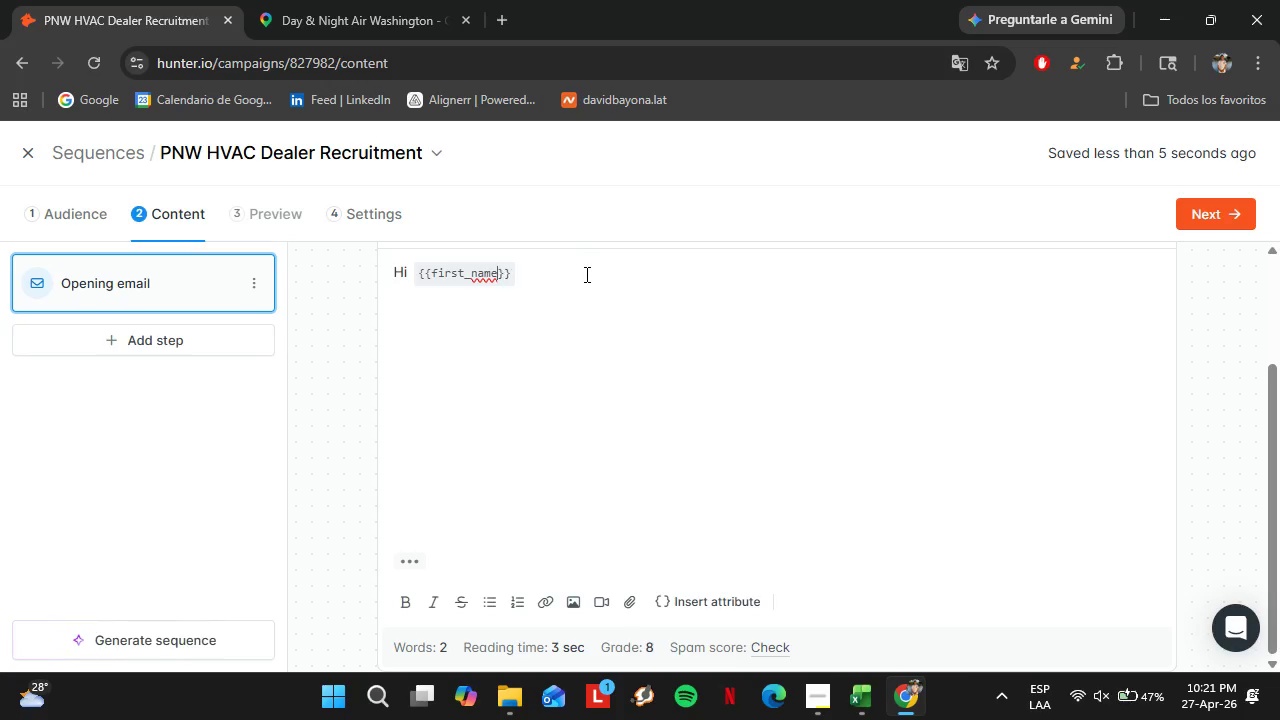 
key(Backspace)
 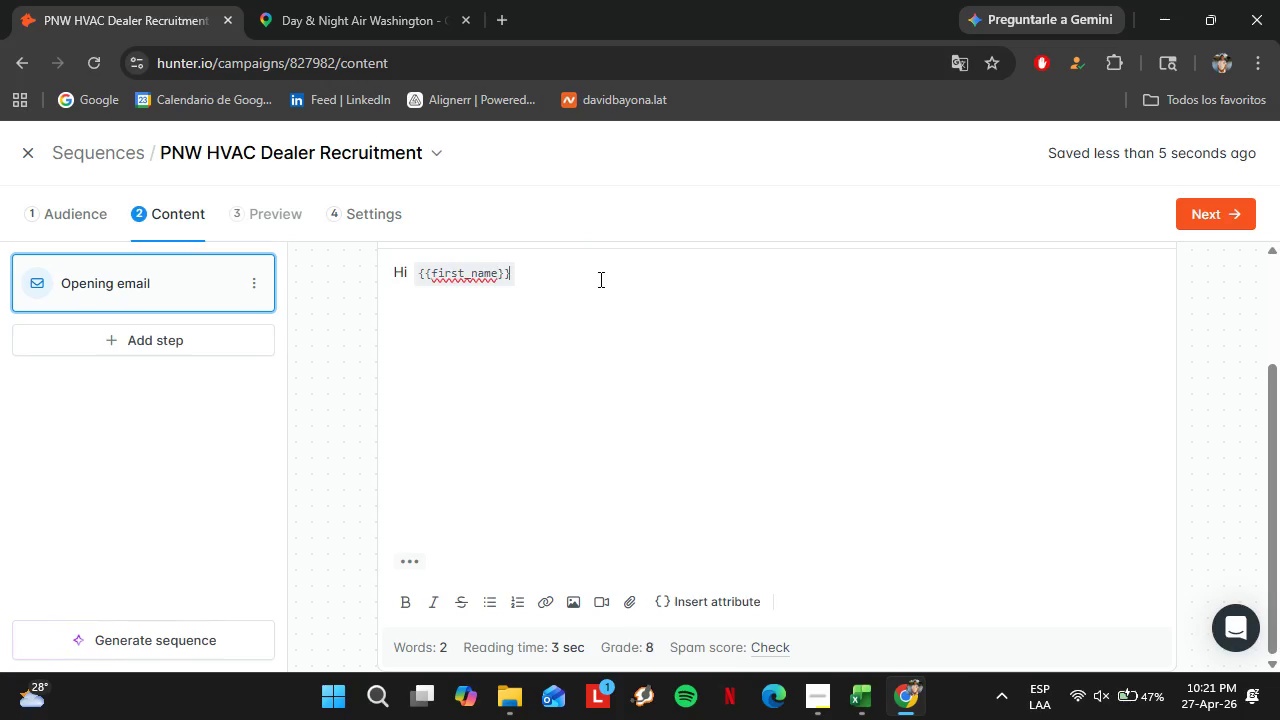 
left_click([599, 279])
 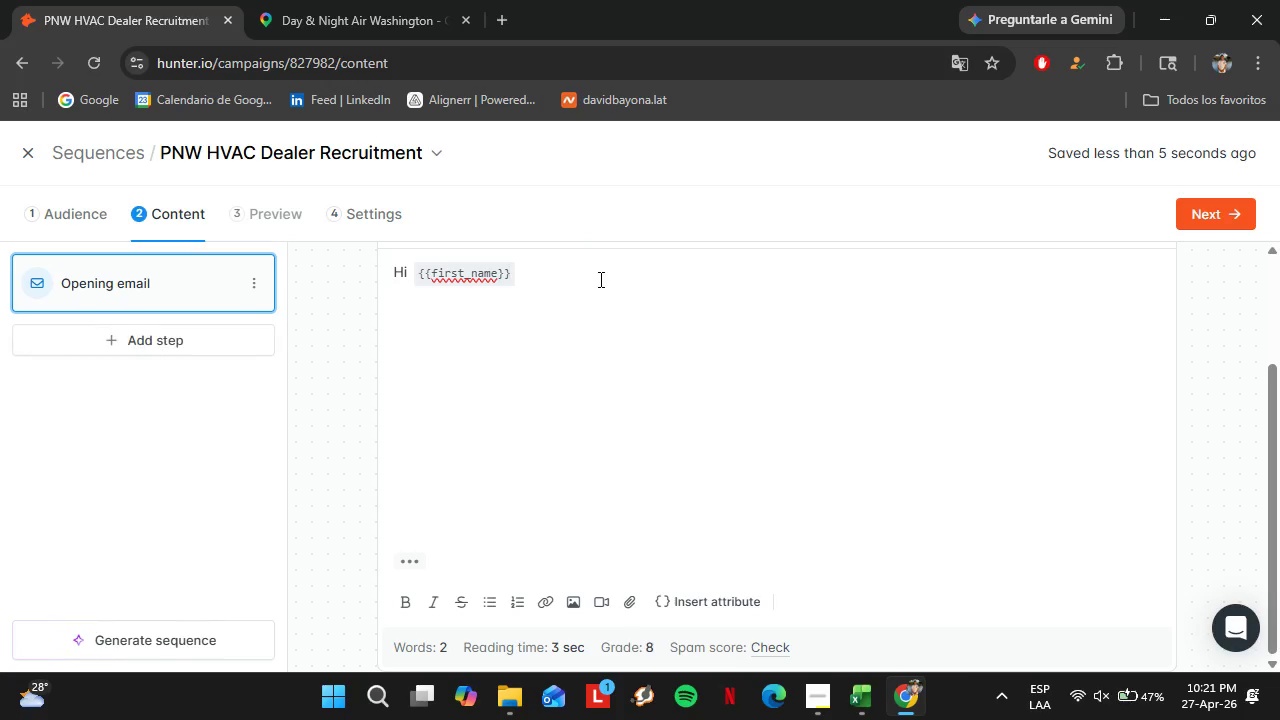 
key(Comma)
 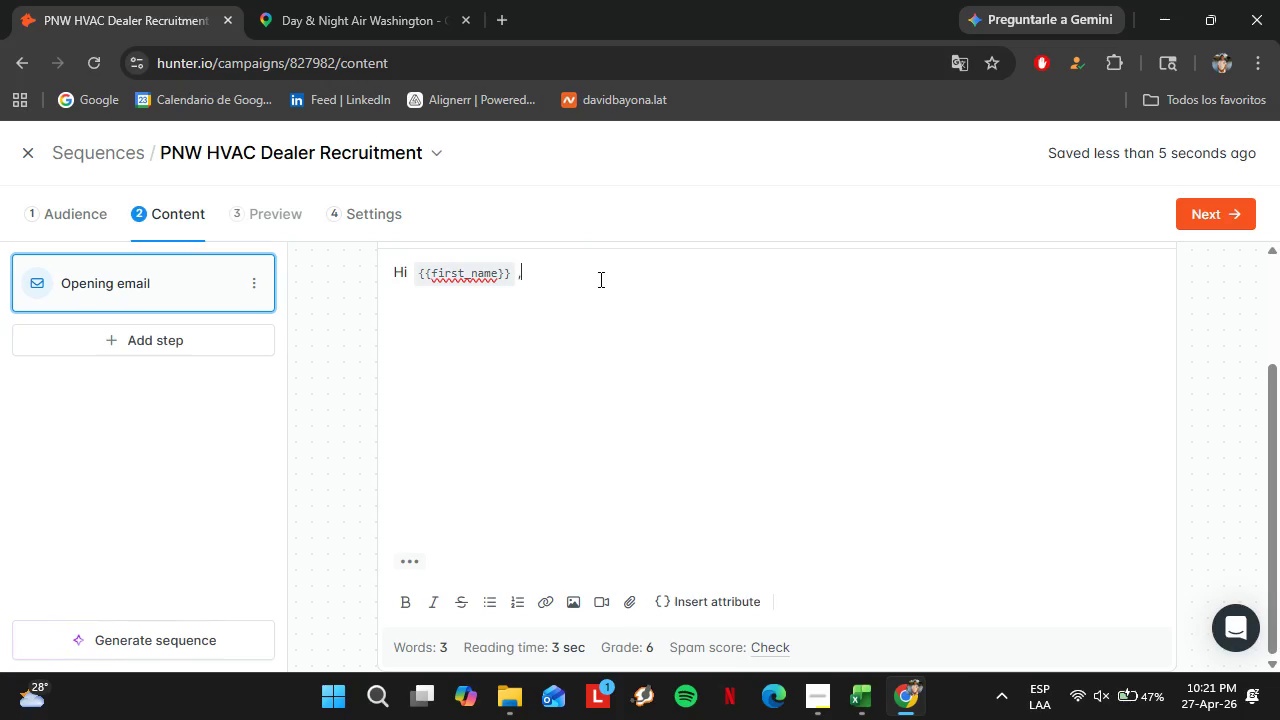 
key(Shift+Enter)
 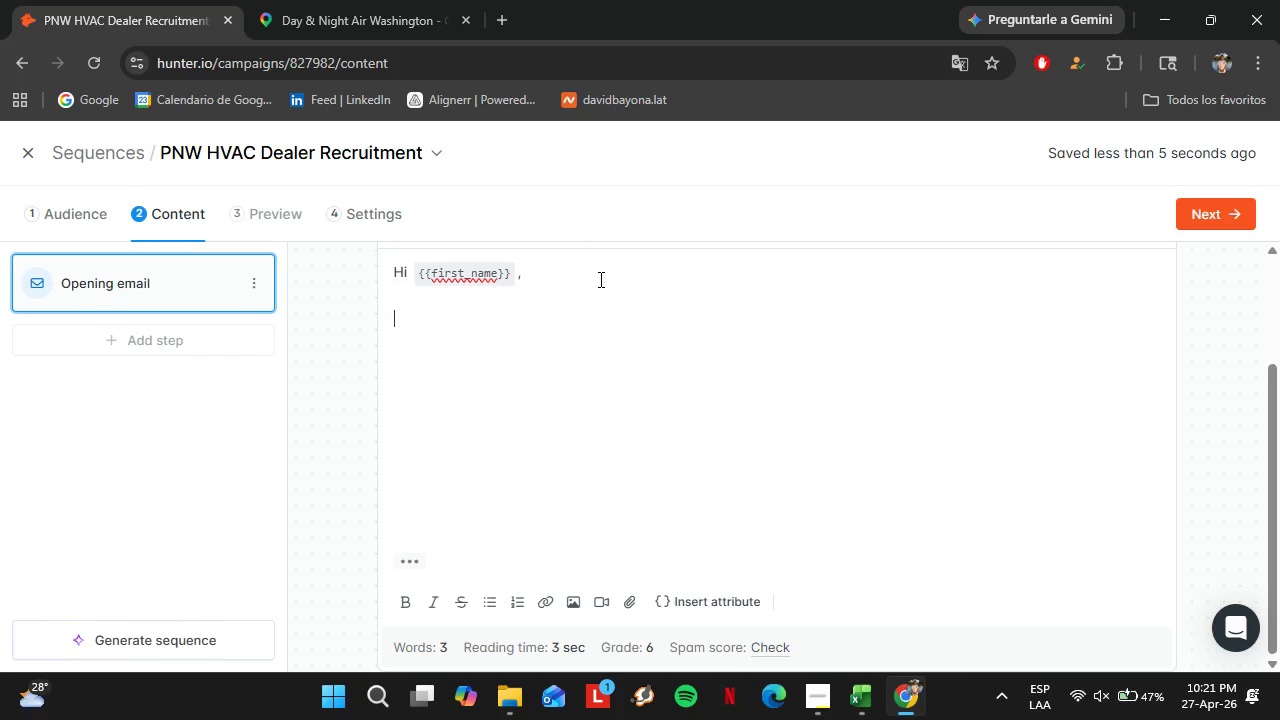 
key(Shift+Enter)
 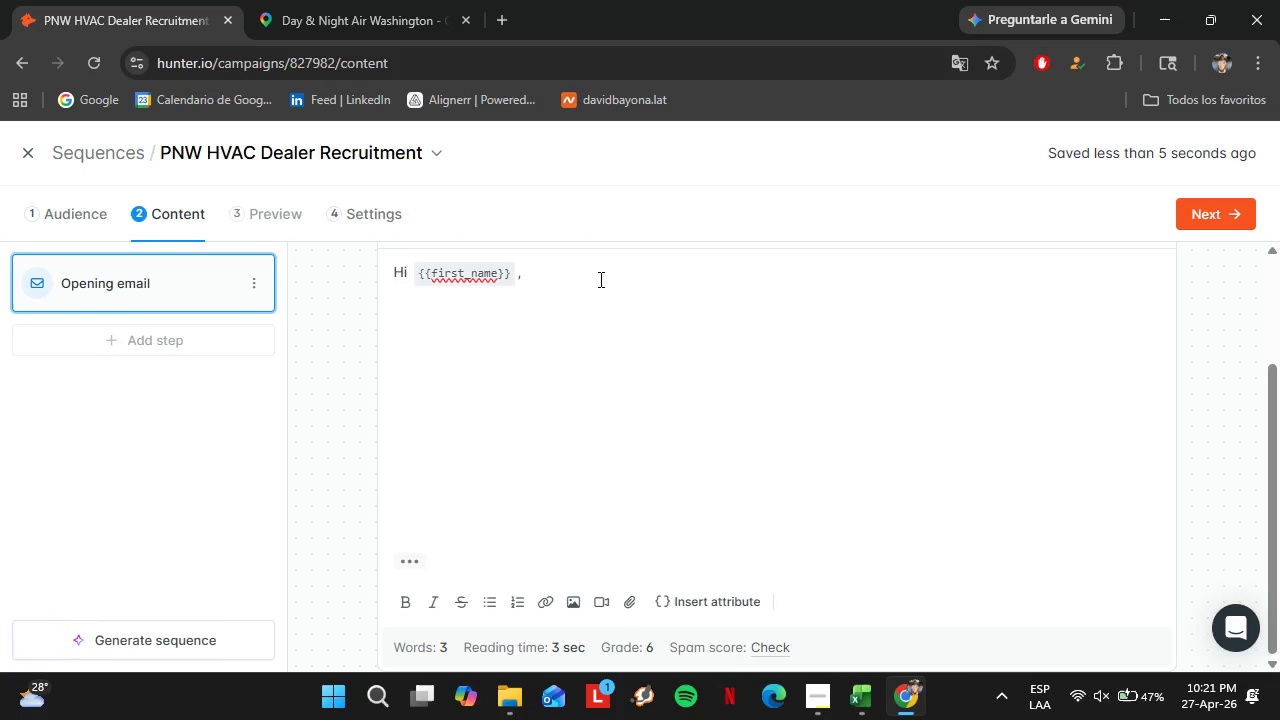 
type(I camr )
key(Backspace)
key(Backspace)
type(e accross )
 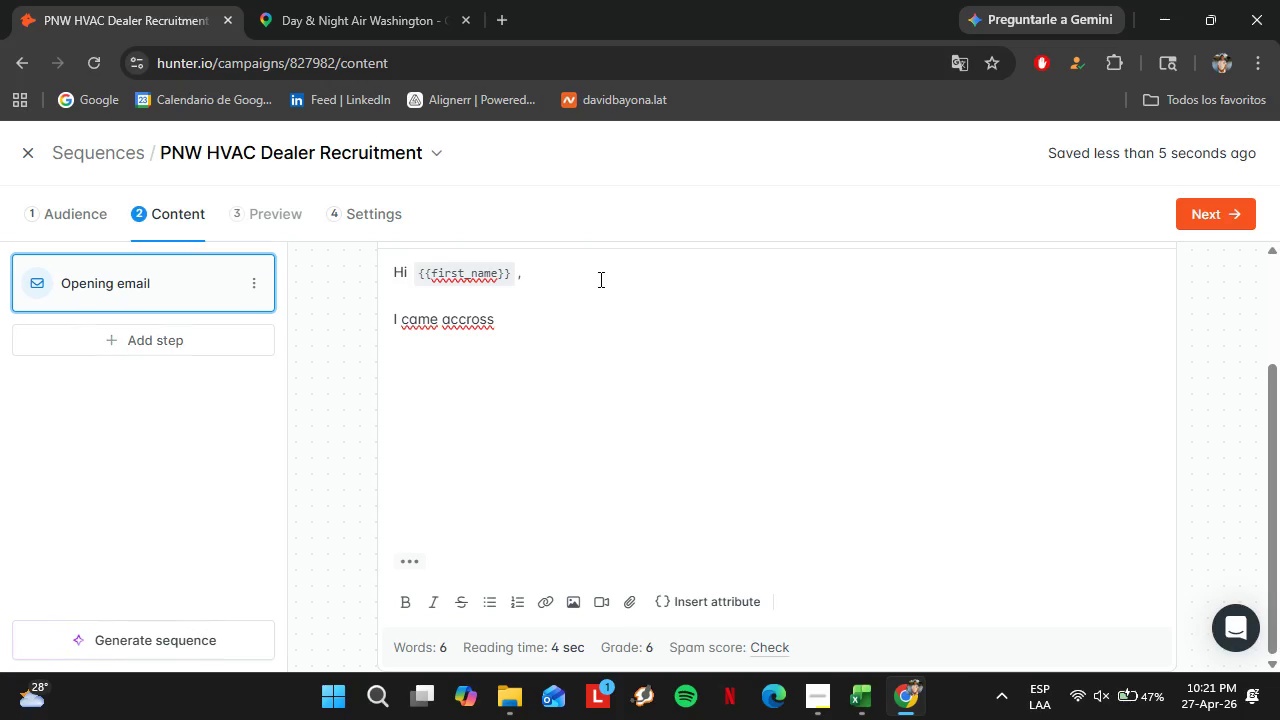 
scroll: coordinate [605, 303], scroll_direction: down, amount: 1.0
 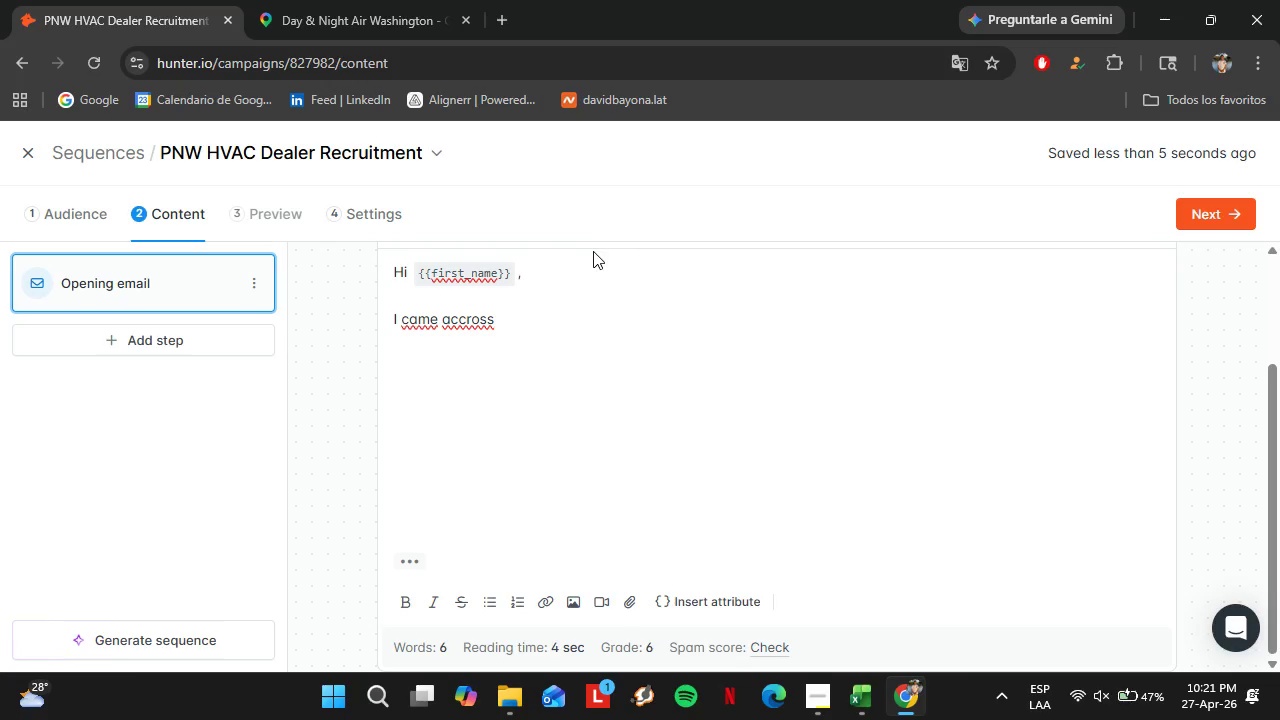 
left_click([463, 310])
 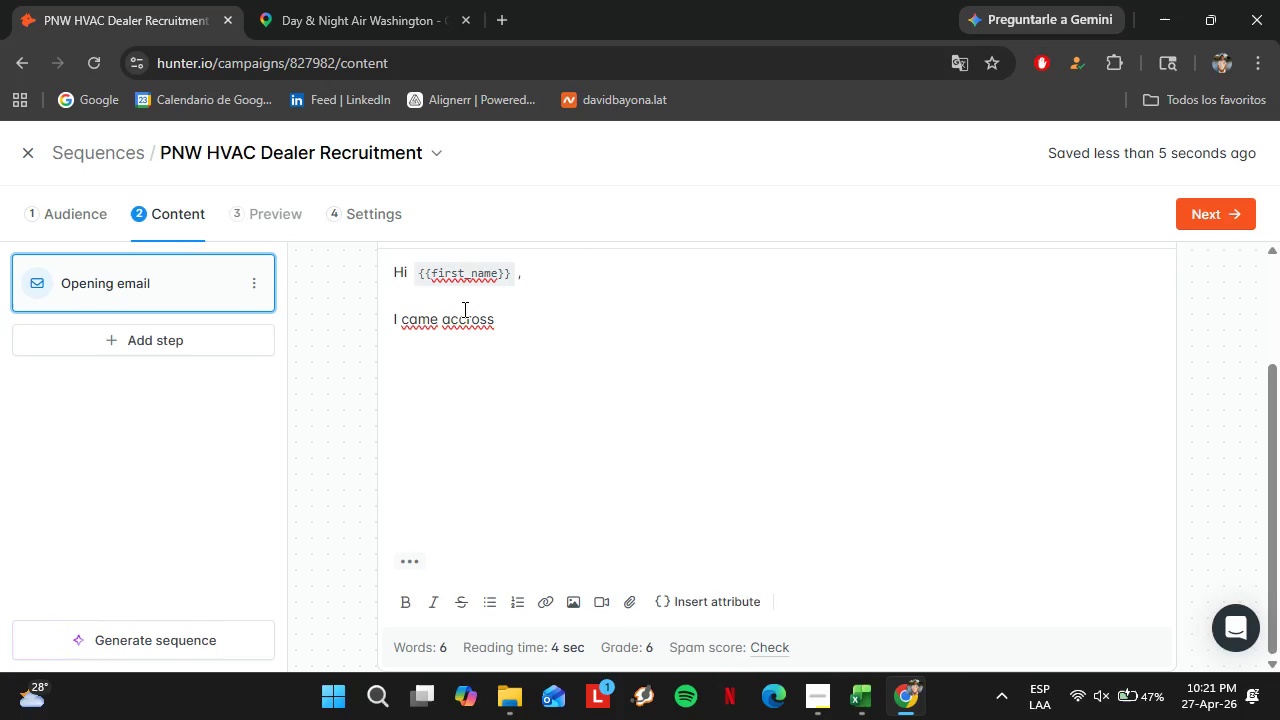 
key(Backspace)
 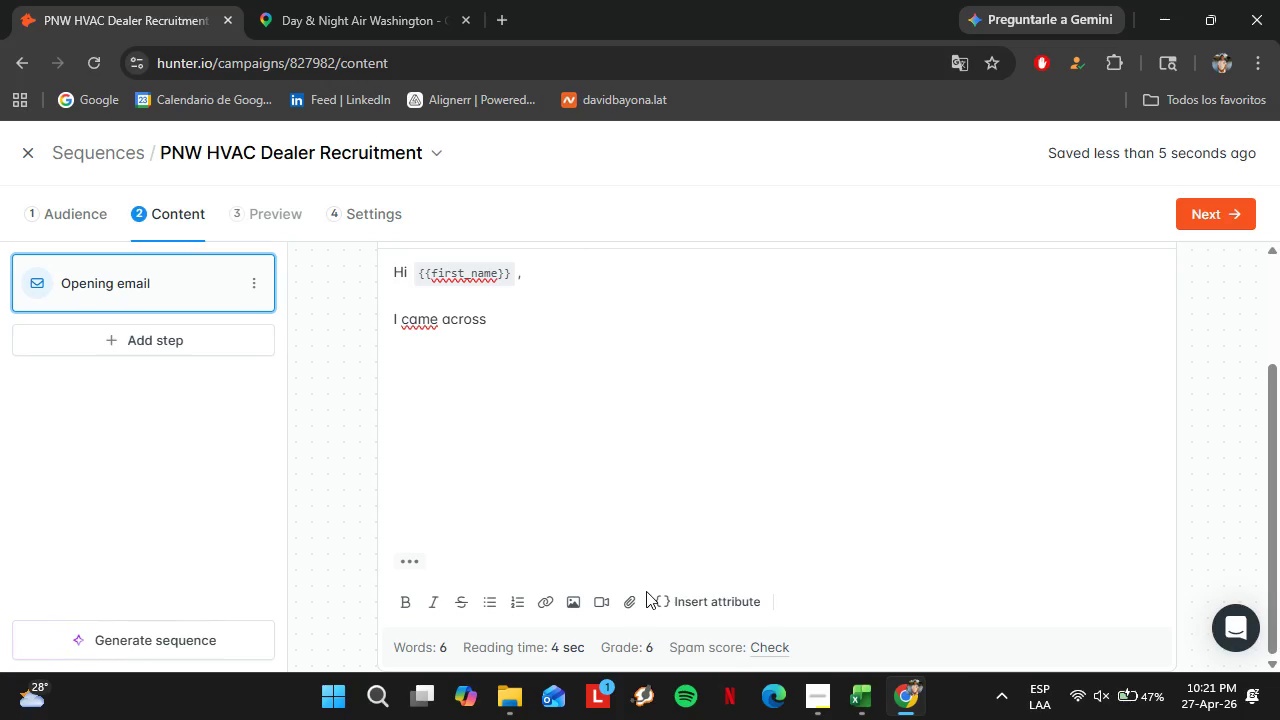 
left_click([696, 602])
 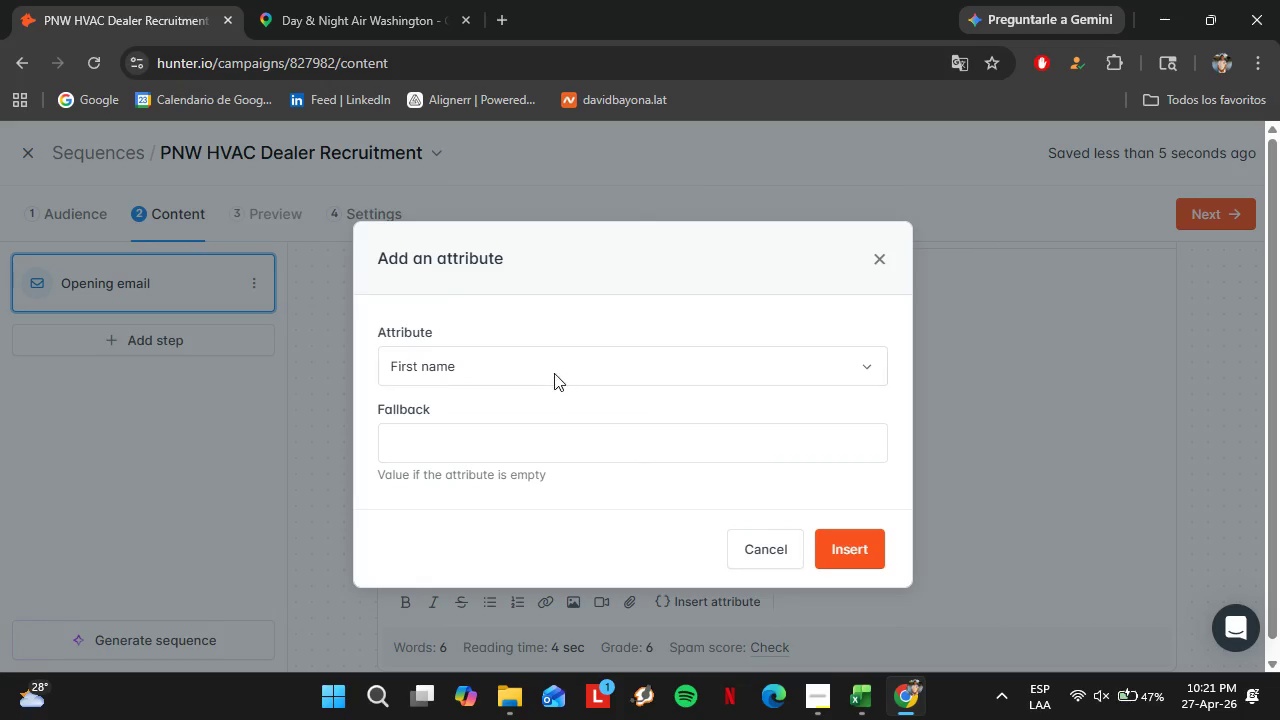 
left_click([544, 371])
 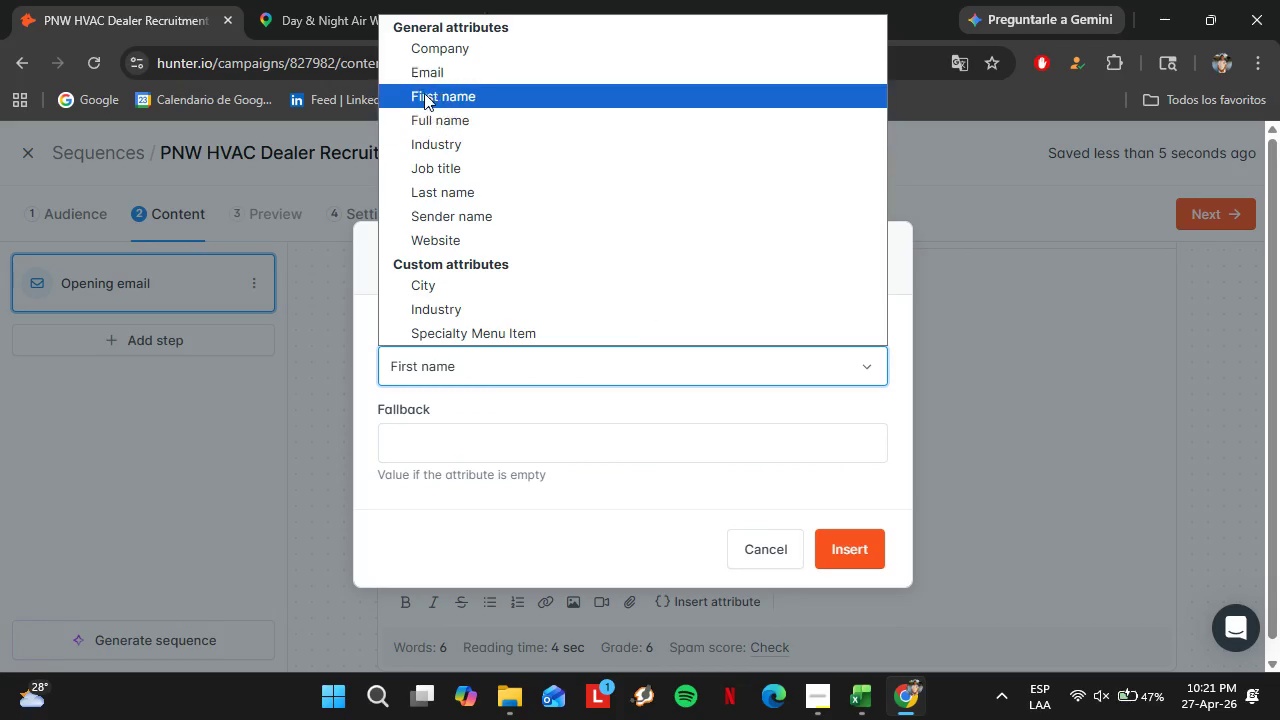 
left_click([424, 51])
 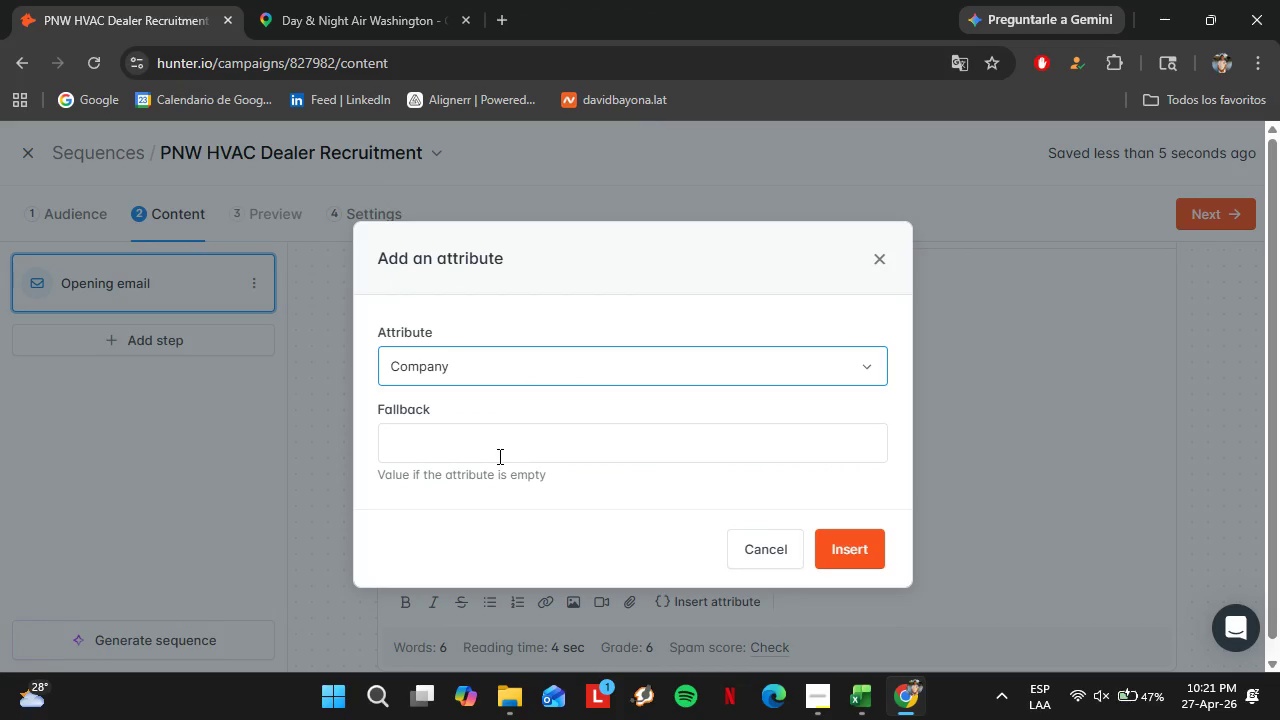 
double_click([495, 440])
 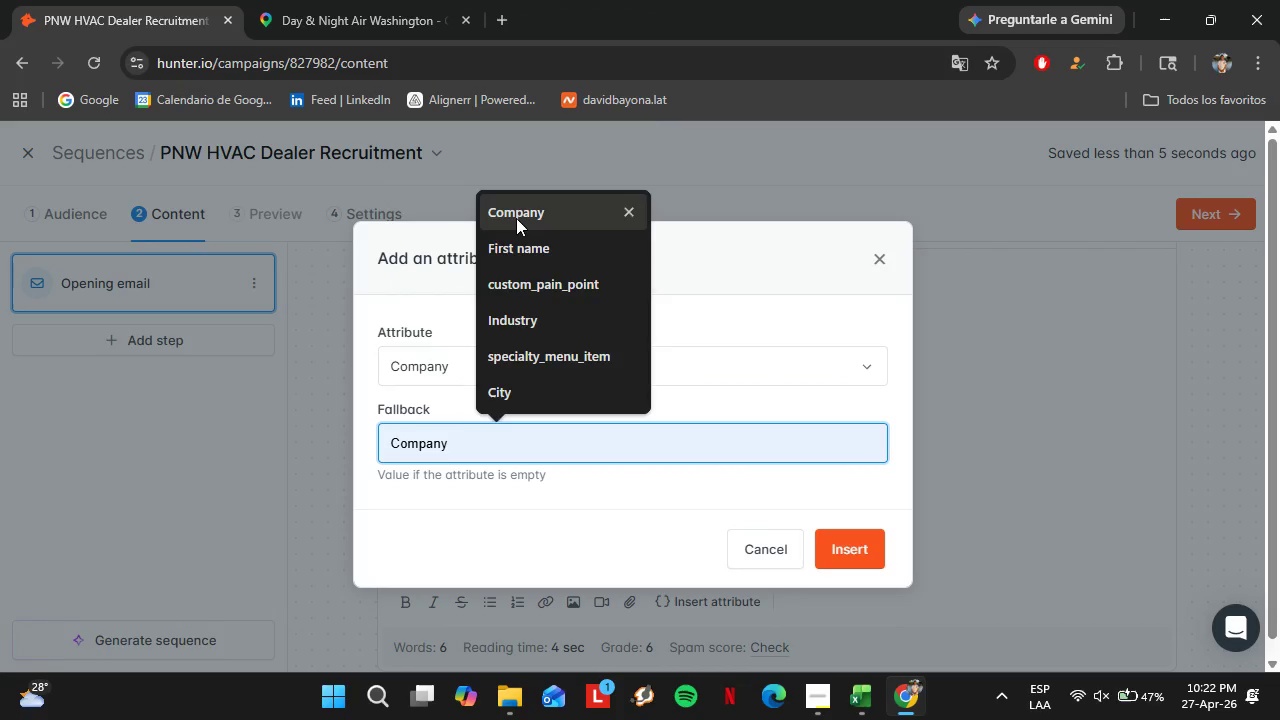 
left_click([516, 218])
 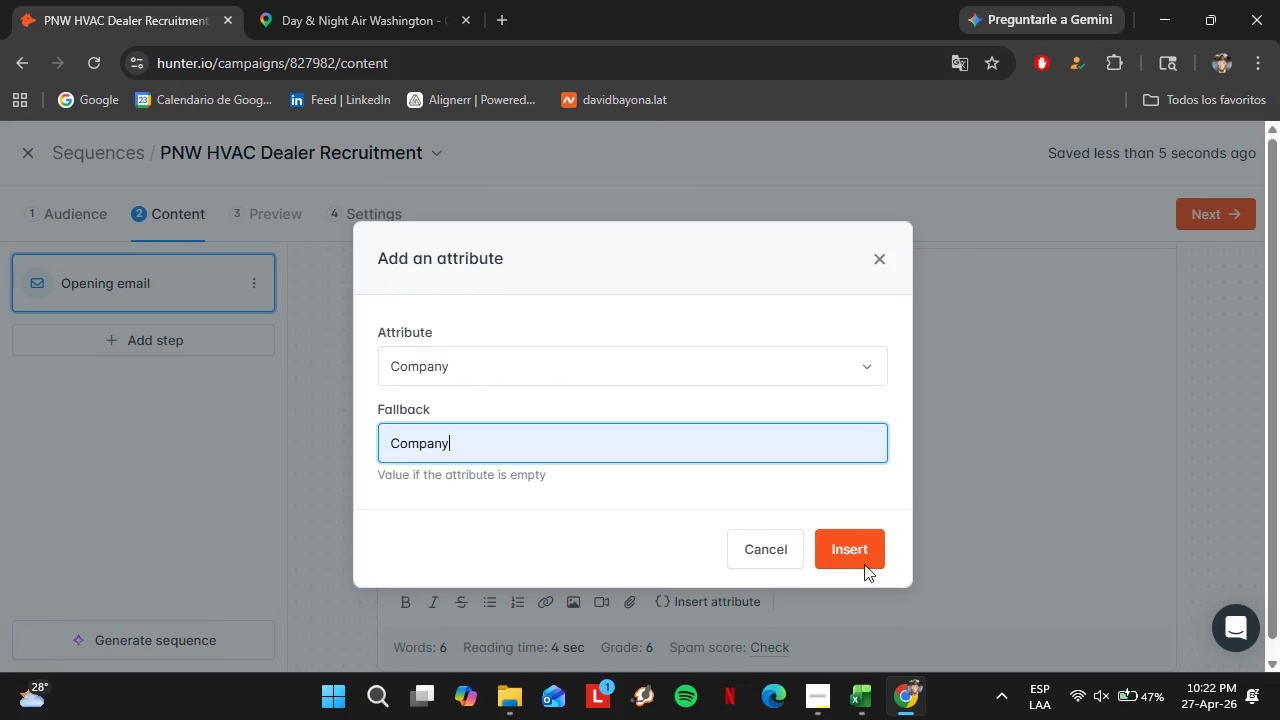 
left_click([859, 537])
 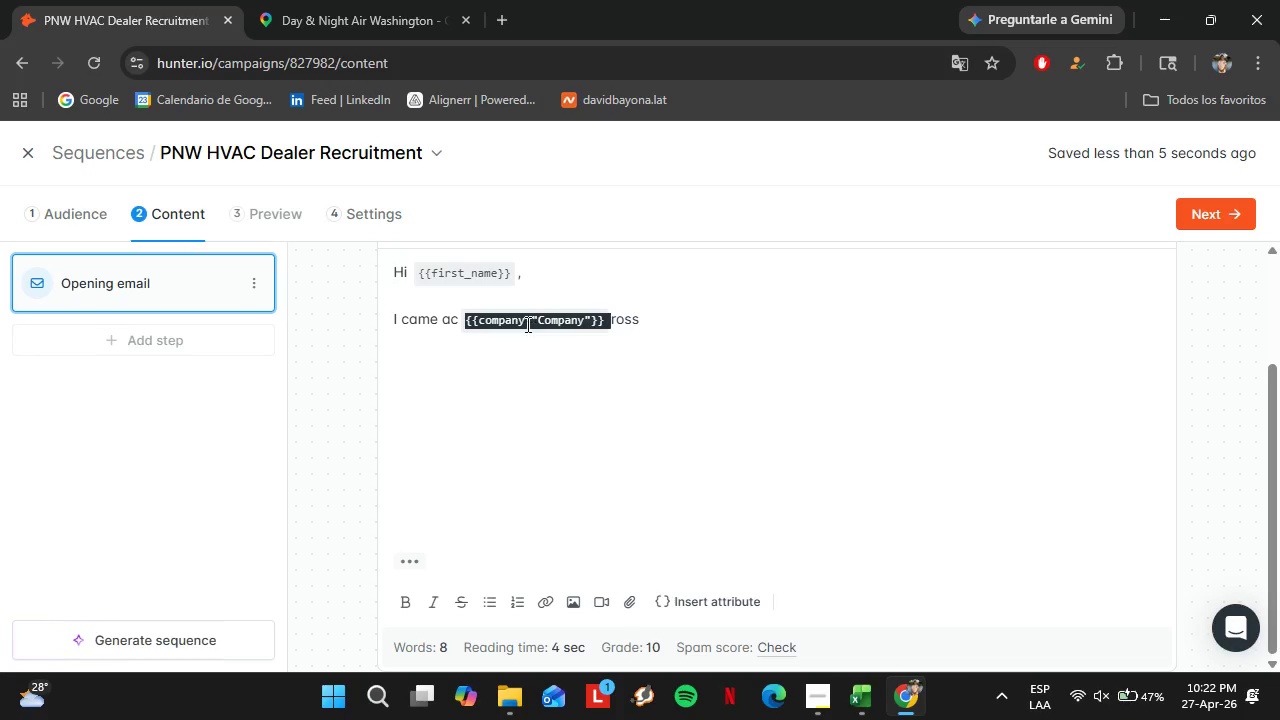 
left_click([538, 321])
 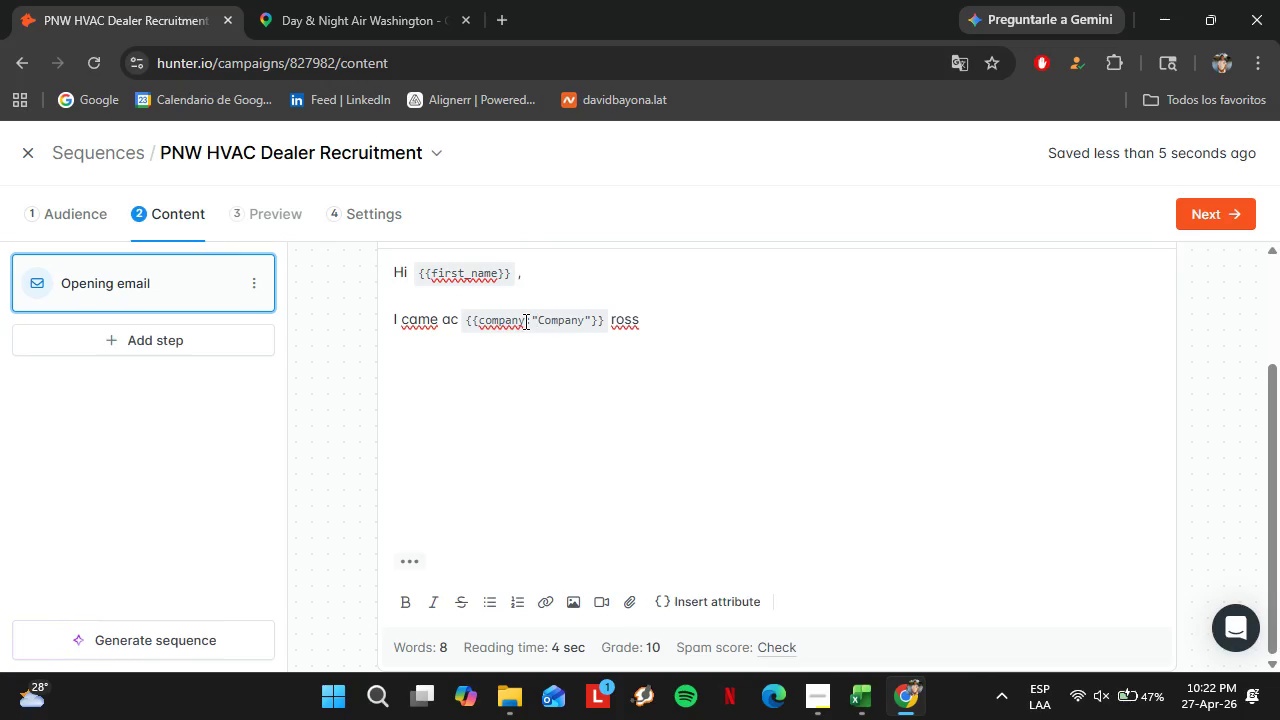 
left_click_drag(start_coordinate=[524, 321], to_coordinate=[593, 331])
 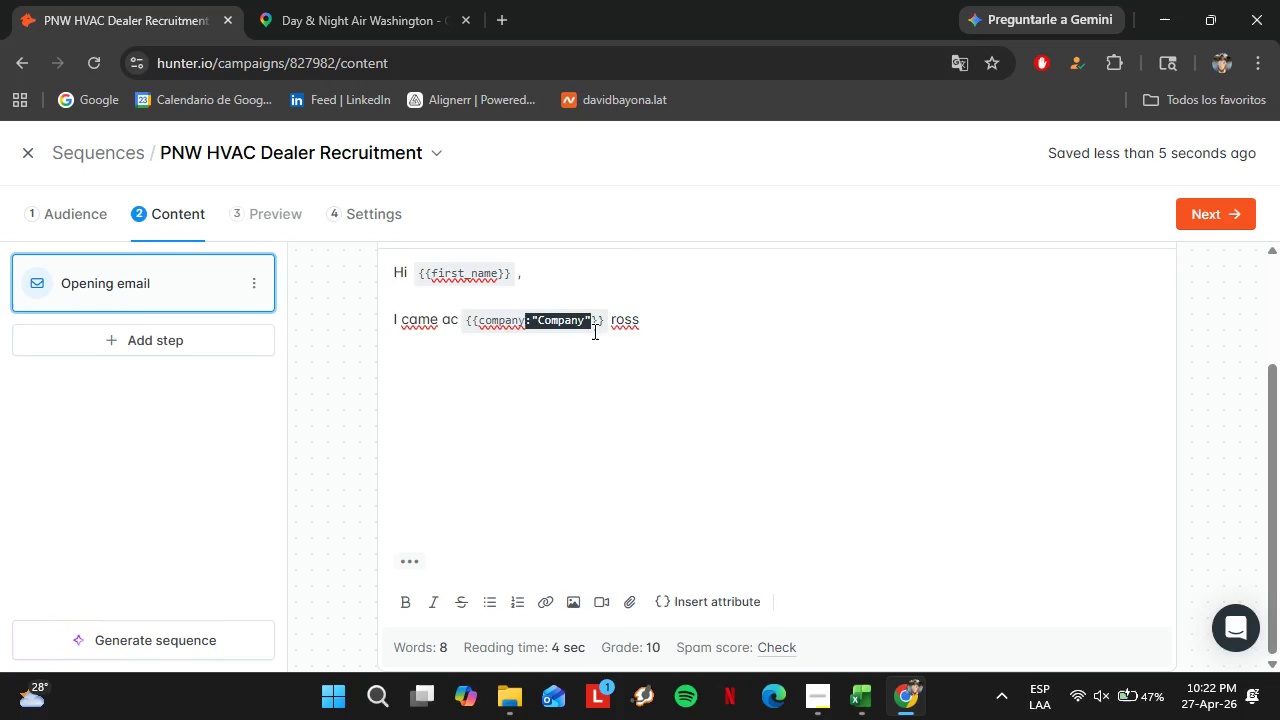 
key(Backspace)
 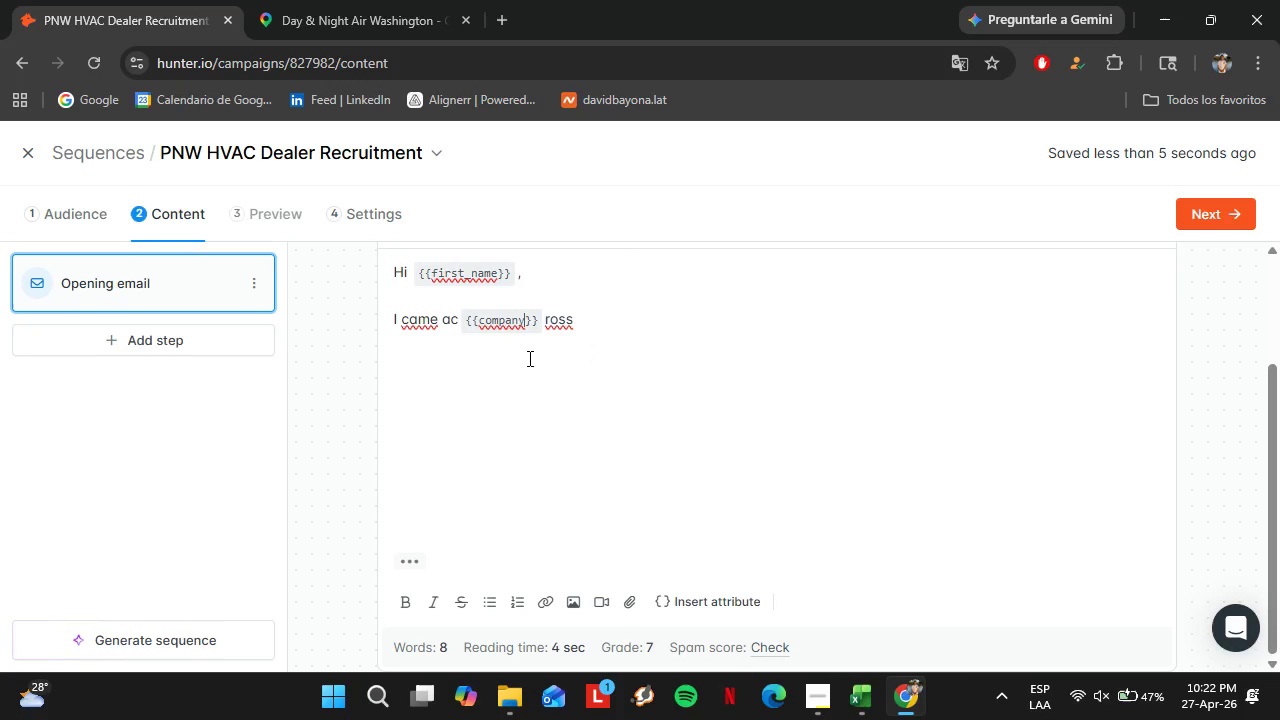 
left_click([600, 346])
 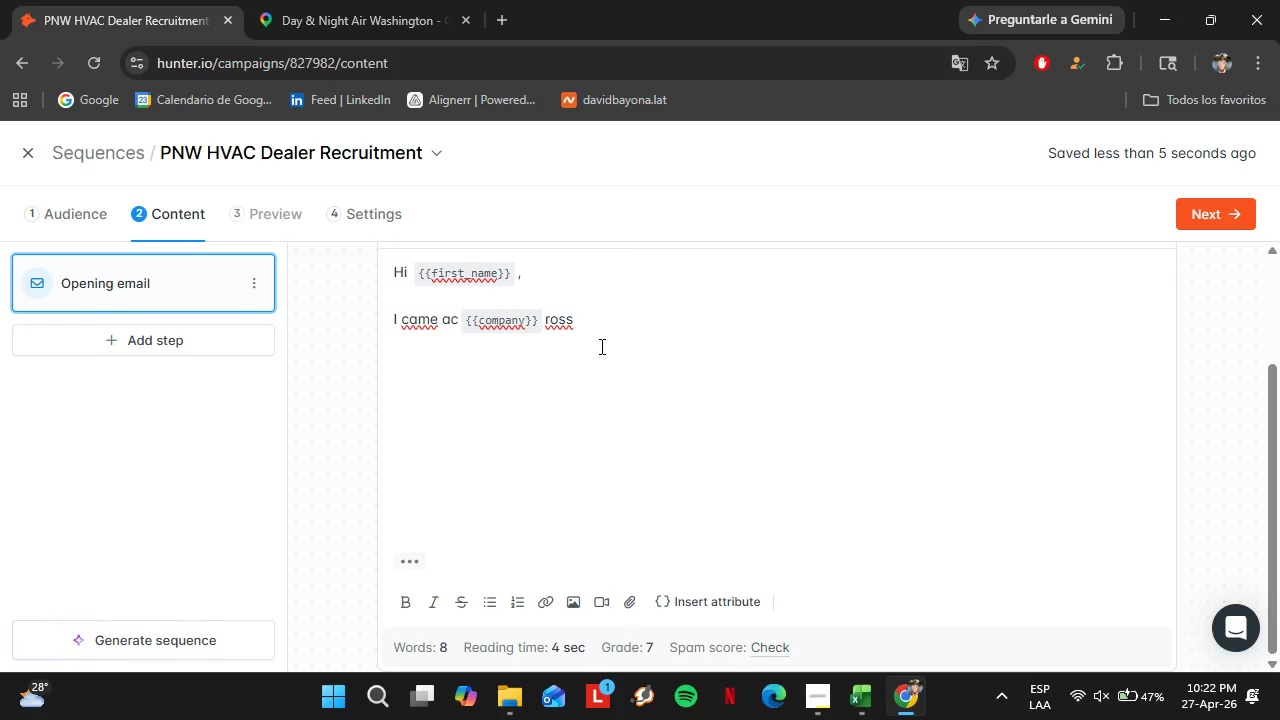 
key(Backspace)
 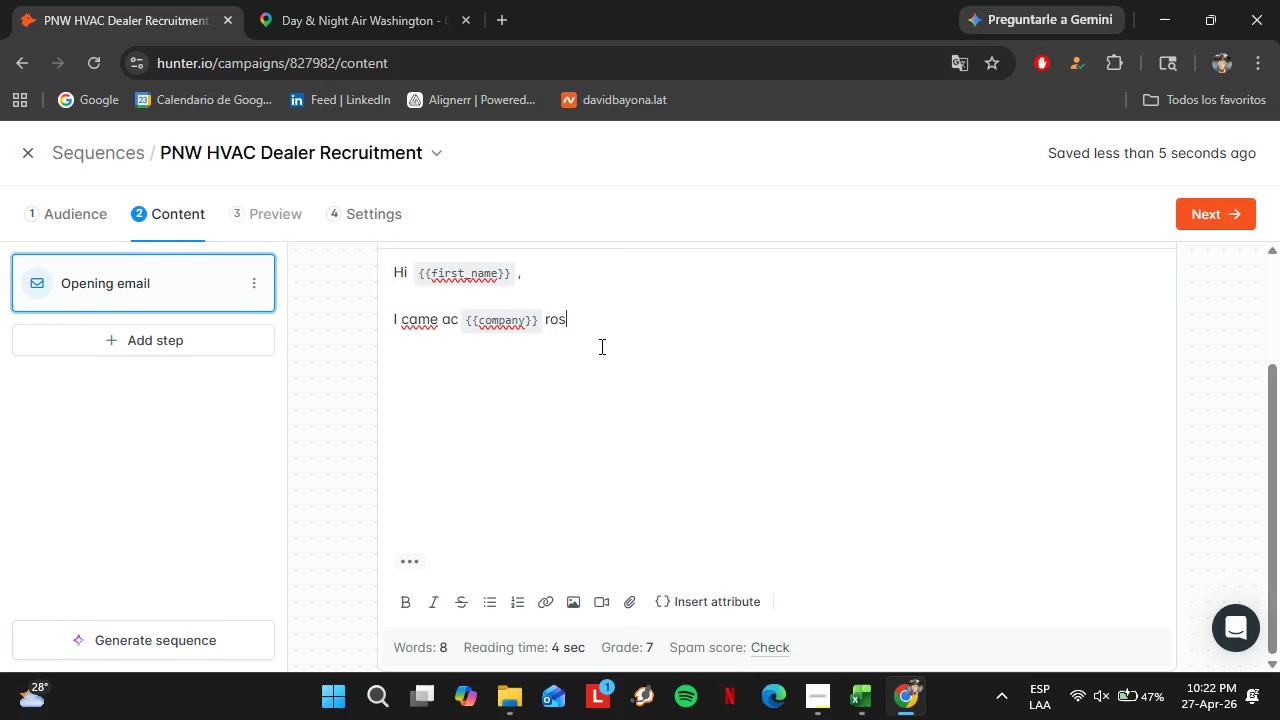 
key(Backspace)
 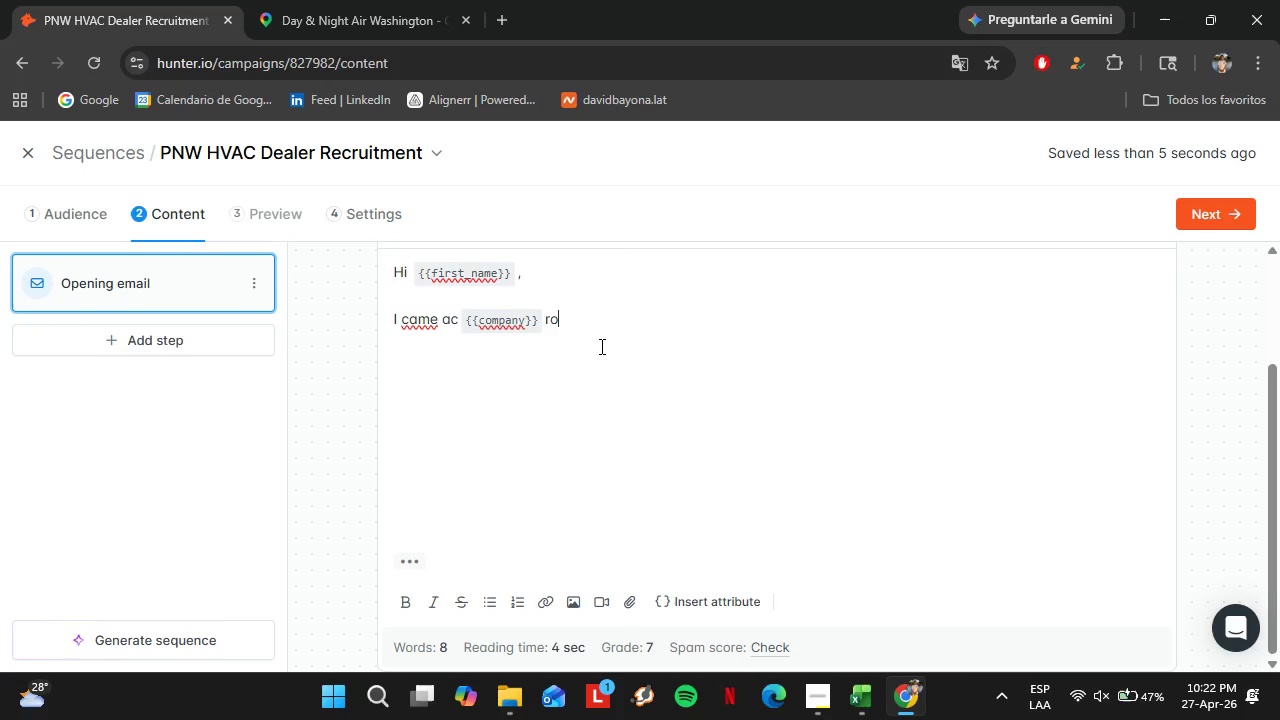 
key(Backspace)
 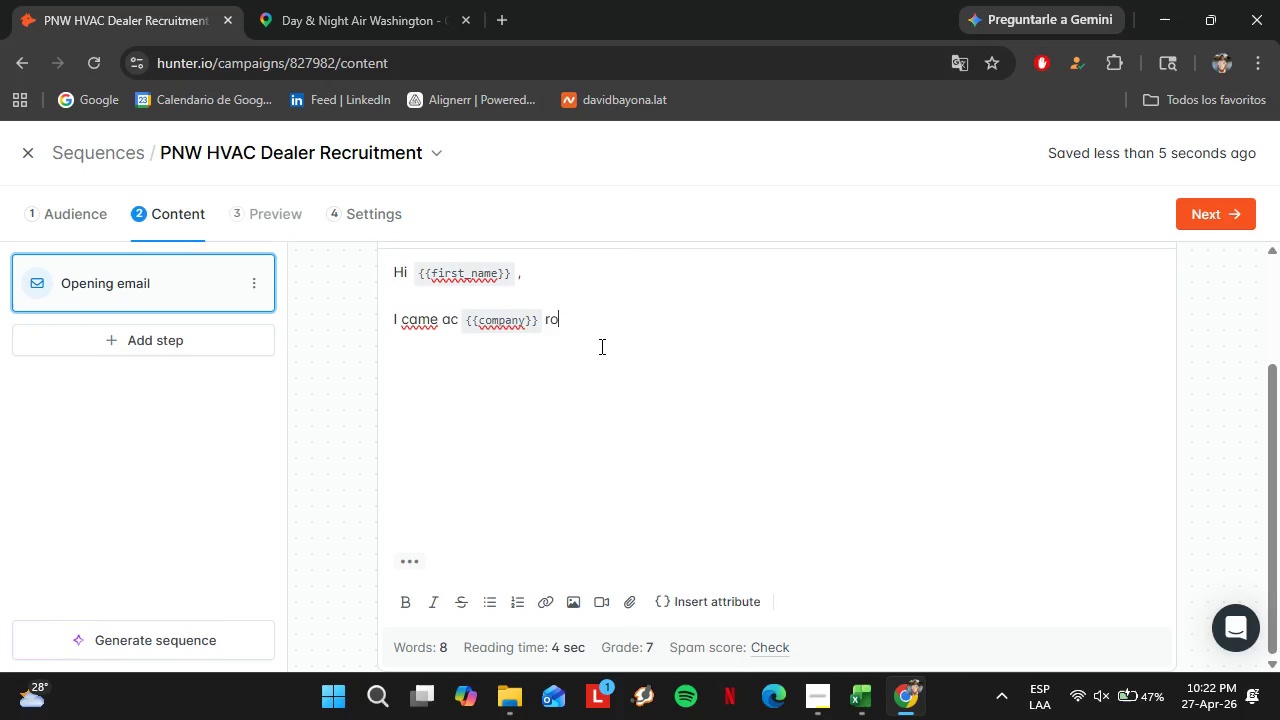 
key(Backspace)
 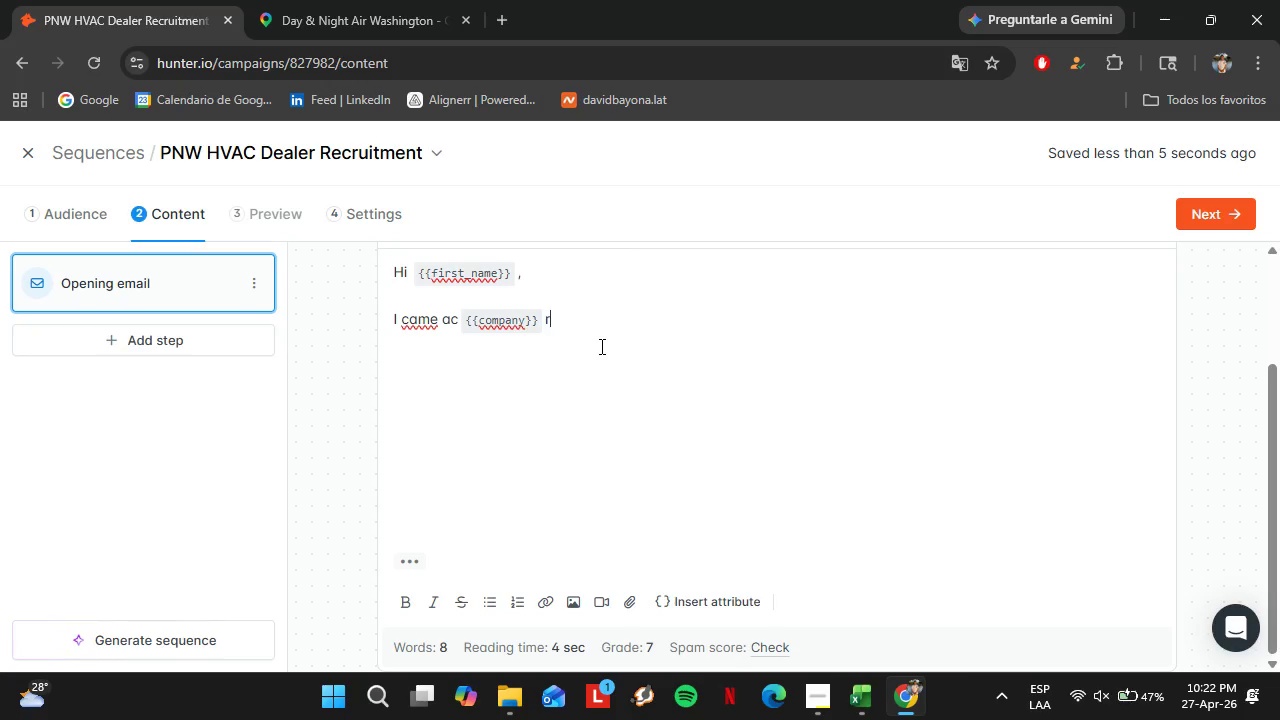 
key(Backspace)
 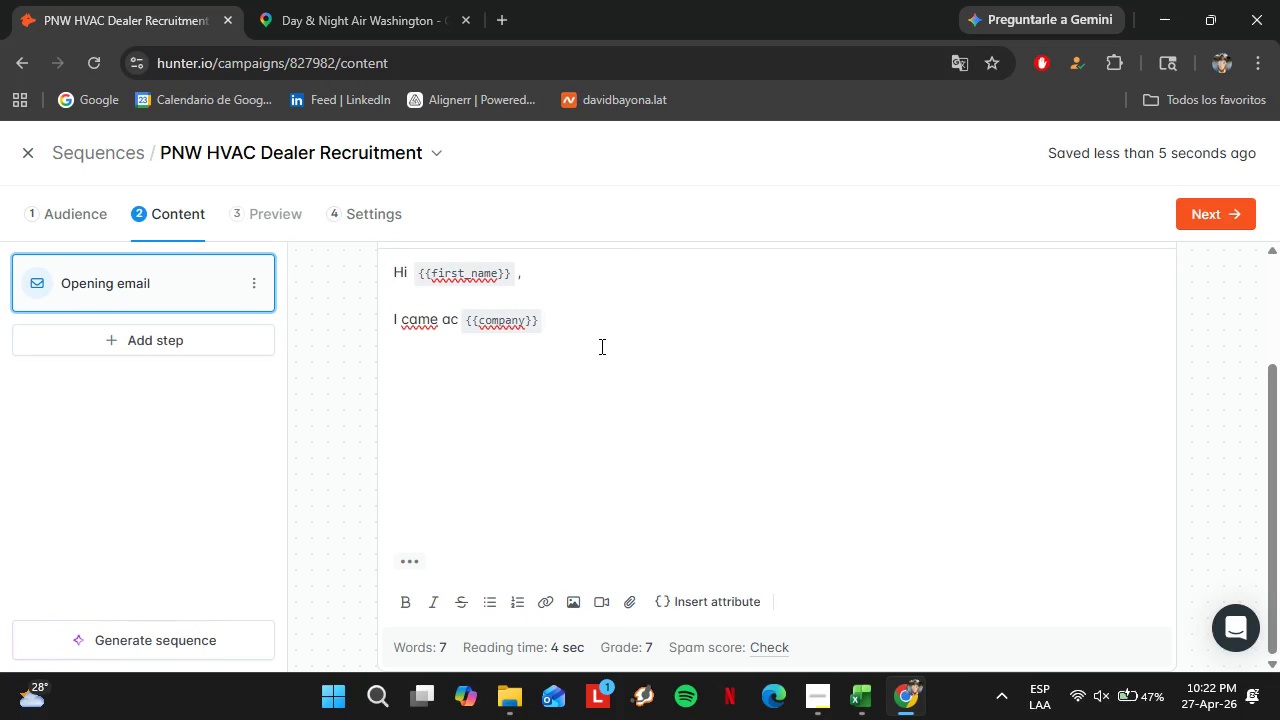 
key(ArrowLeft)
 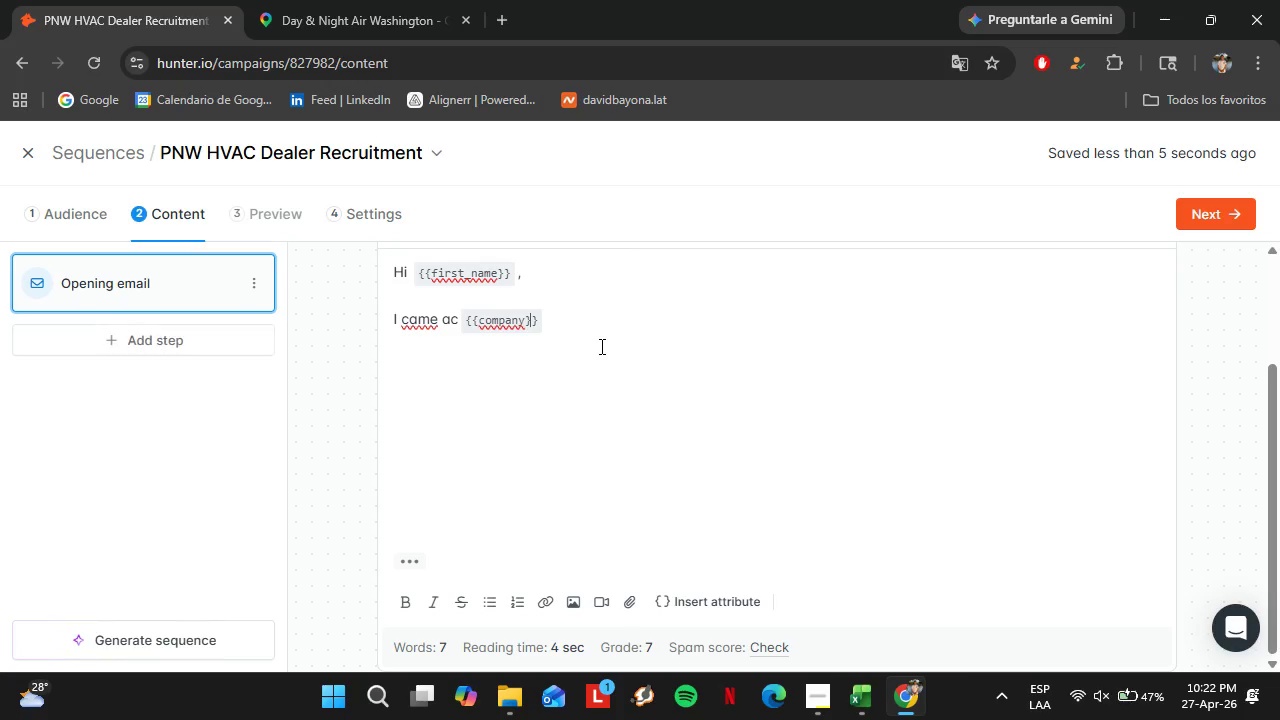 
key(ArrowLeft)
 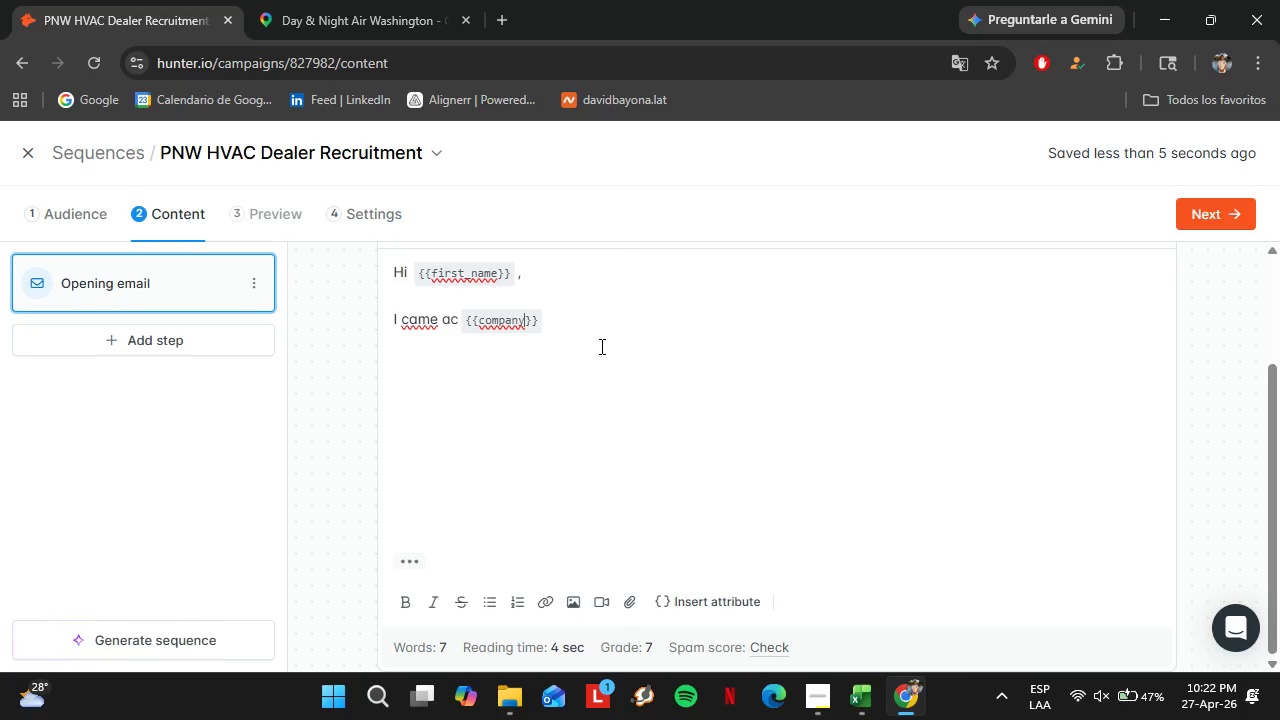 
key(ArrowLeft)
 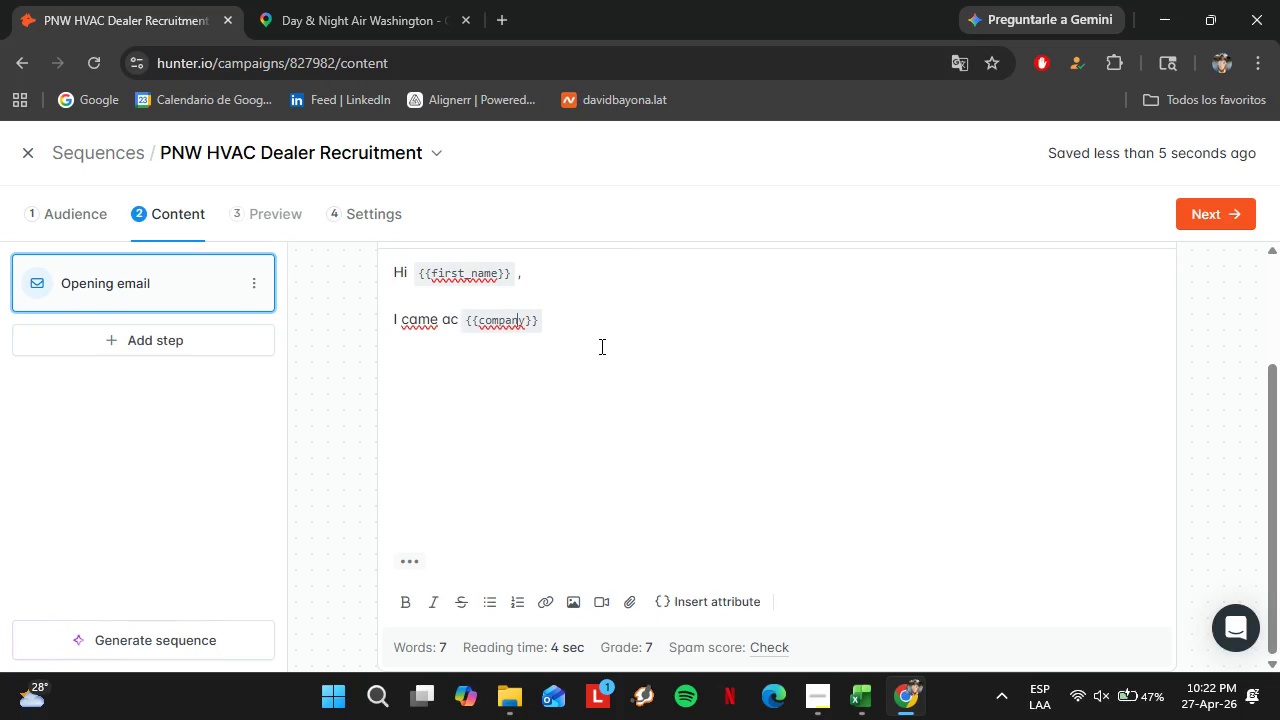 
hold_key(key=ArrowLeft, duration=0.64)
 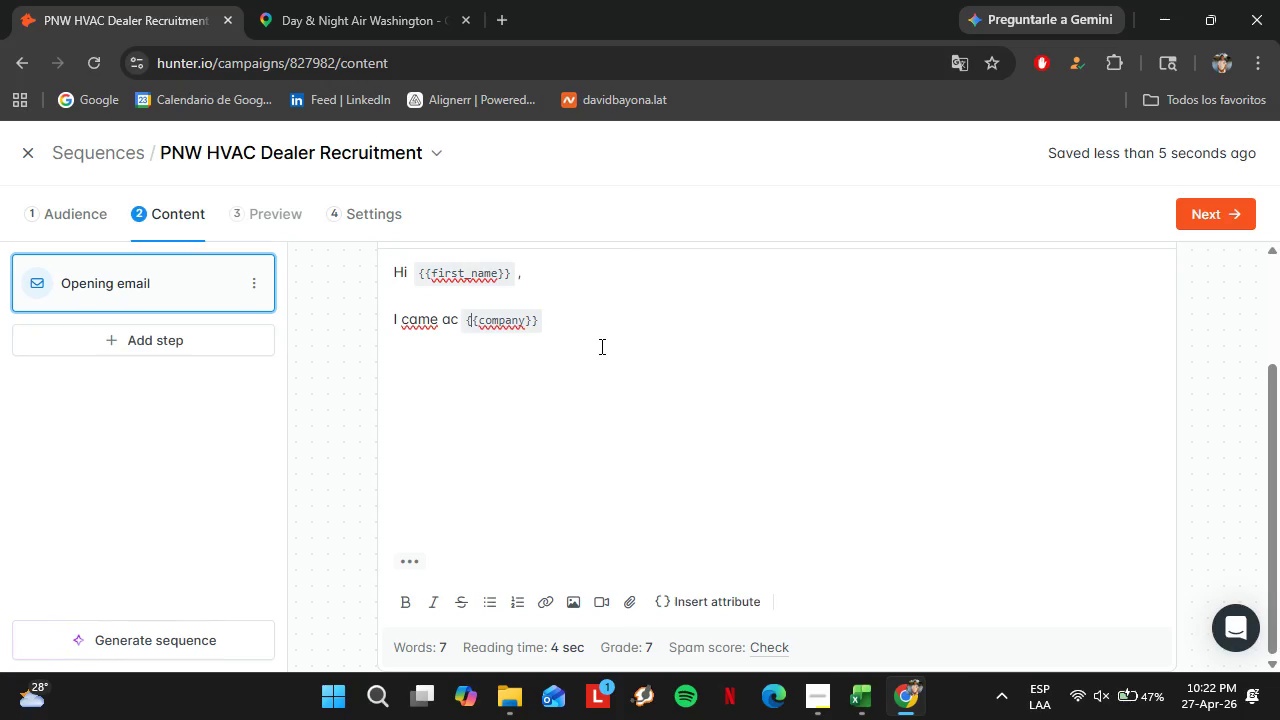 
key(ArrowLeft)
 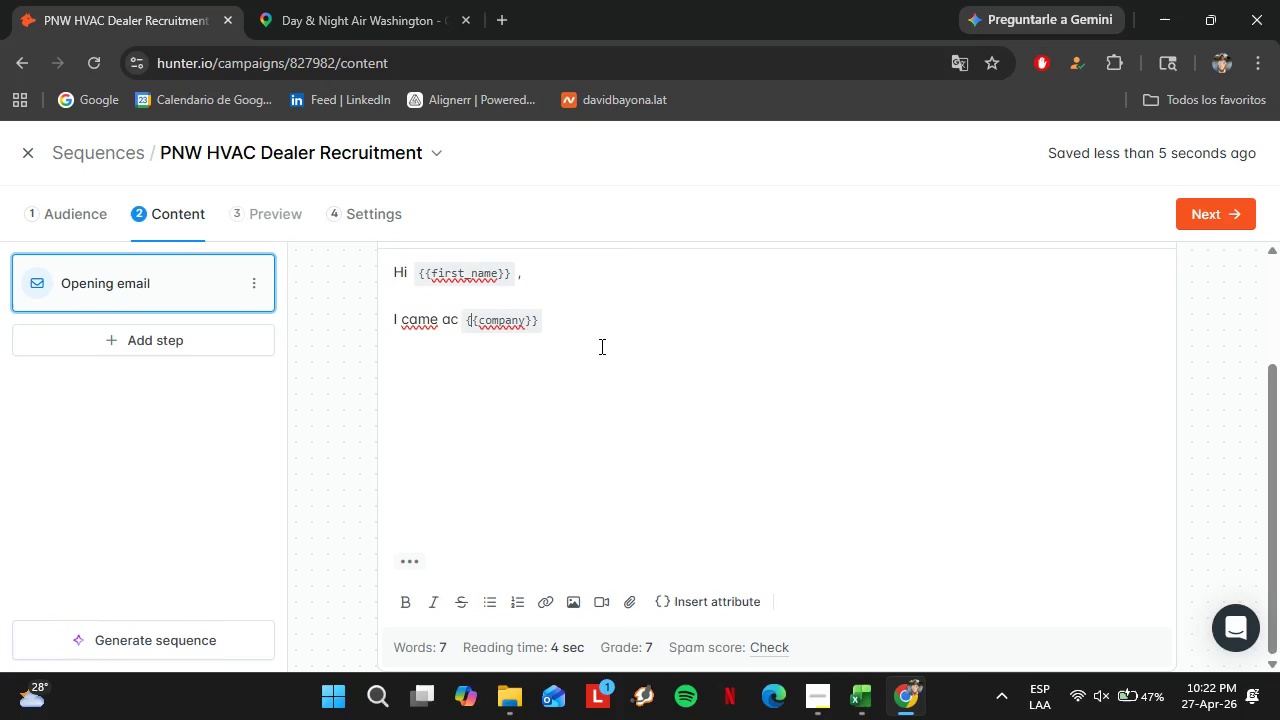 
key(ArrowLeft)
 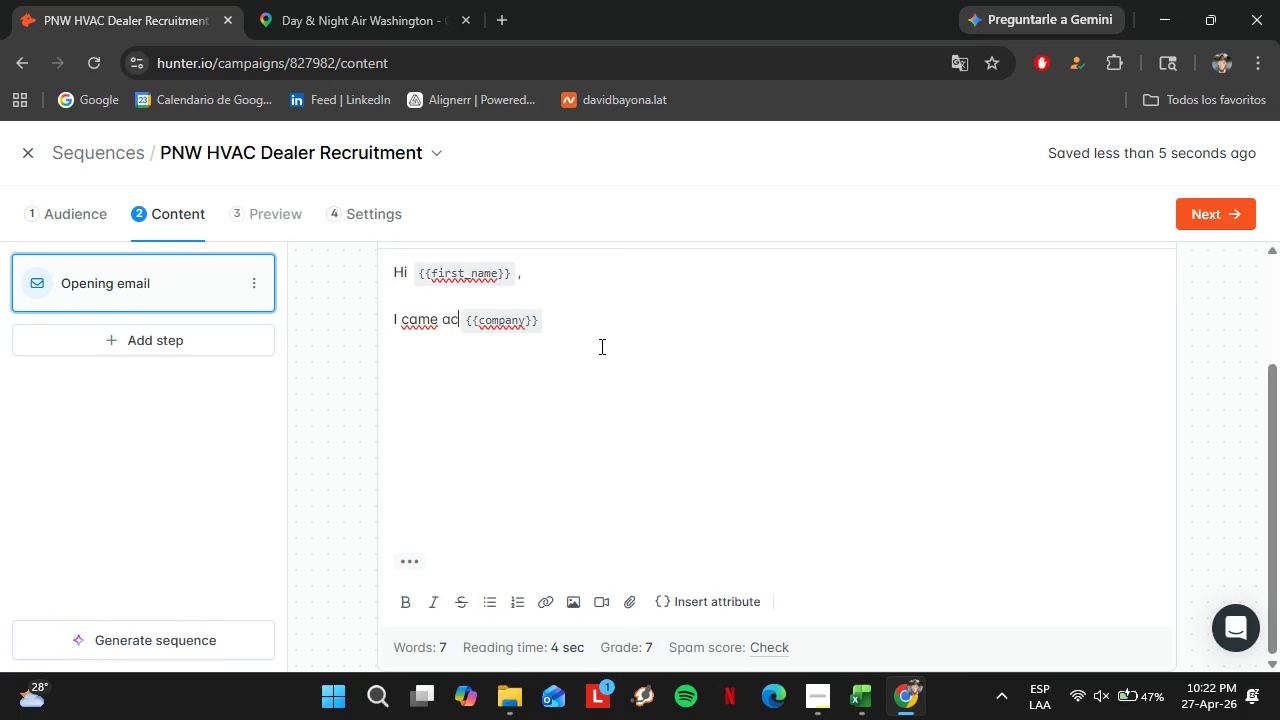 
key(ArrowLeft)
 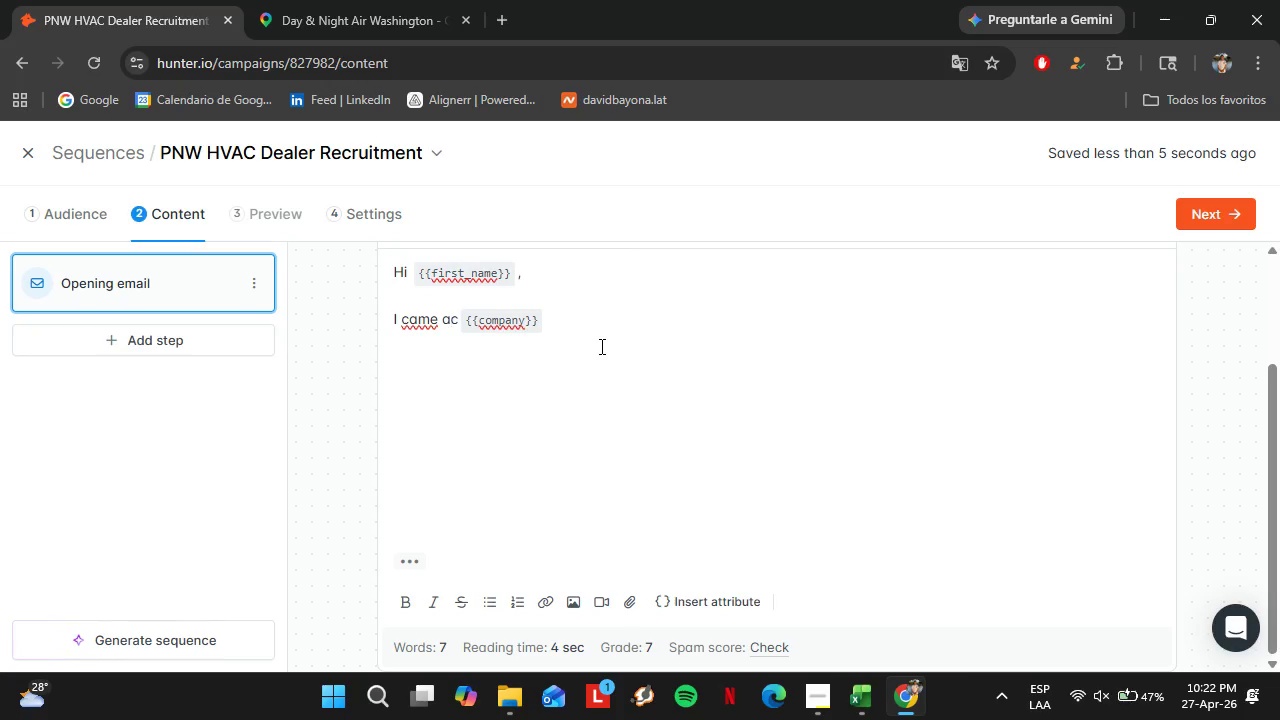 
key(ArrowRight)
 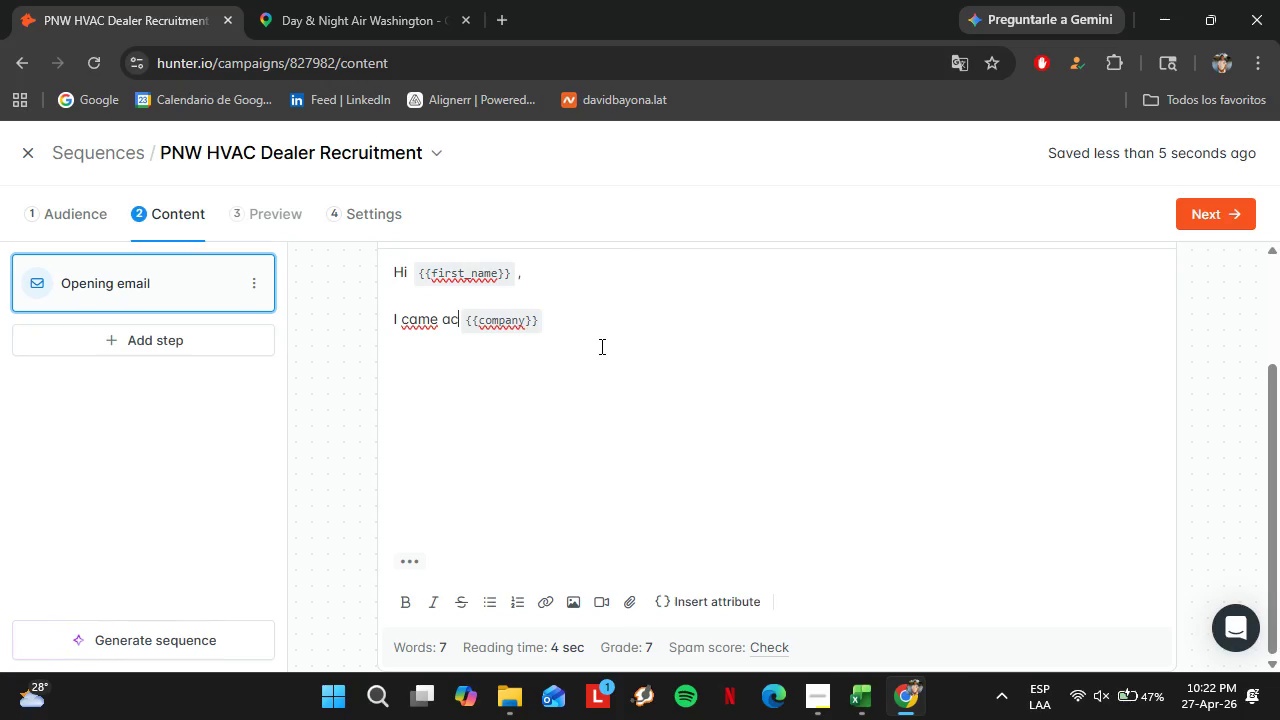 
type(ross)
 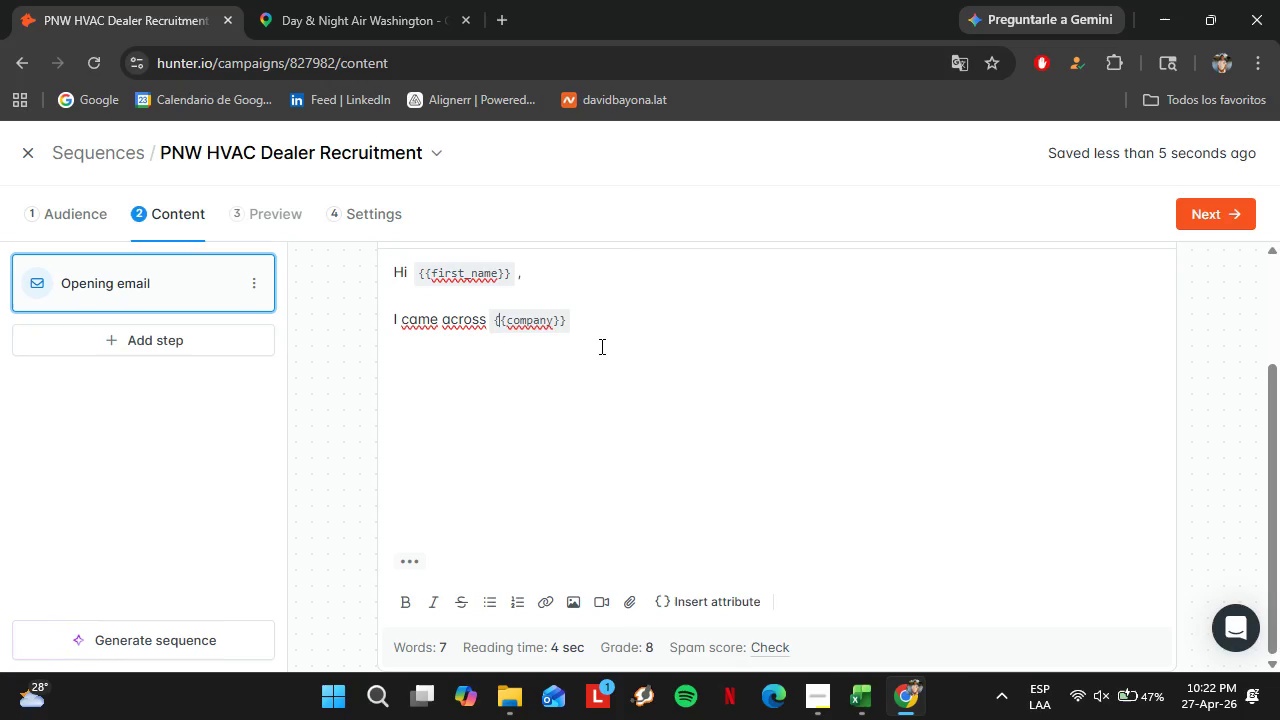 
hold_key(key=ArrowRight, duration=0.78)
 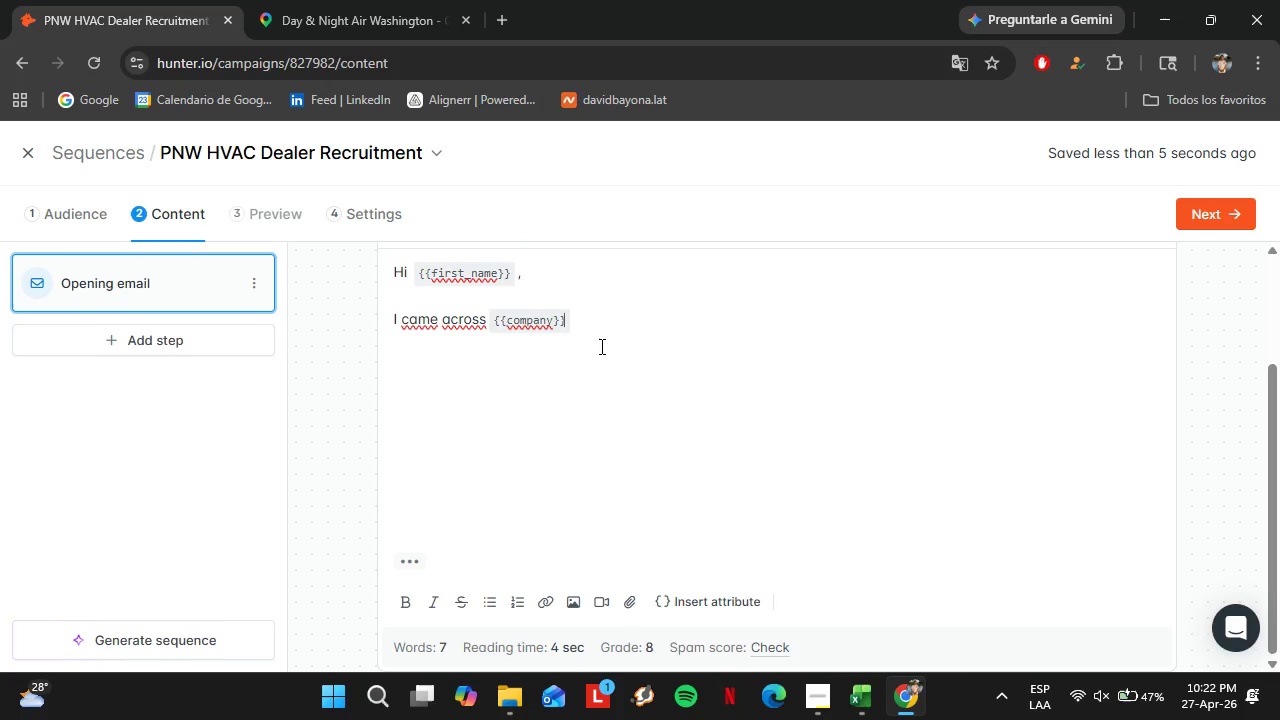 
key(ArrowRight)
 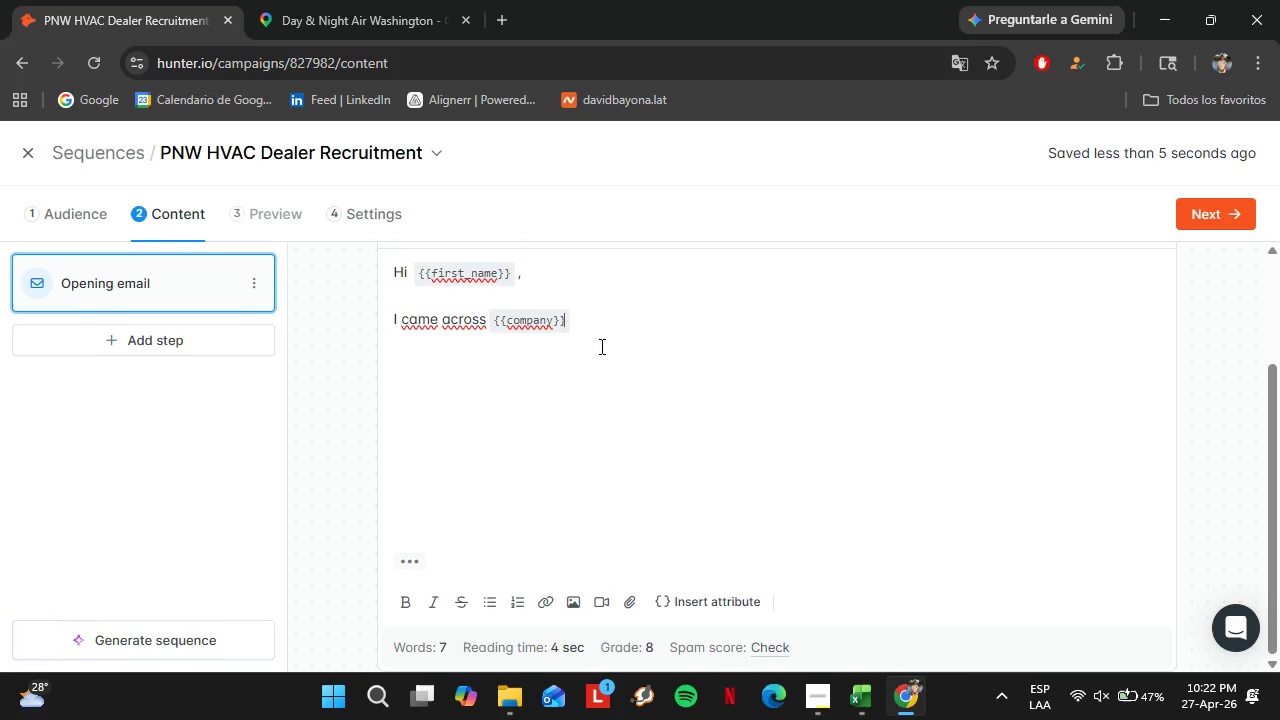 
key(ArrowRight)
 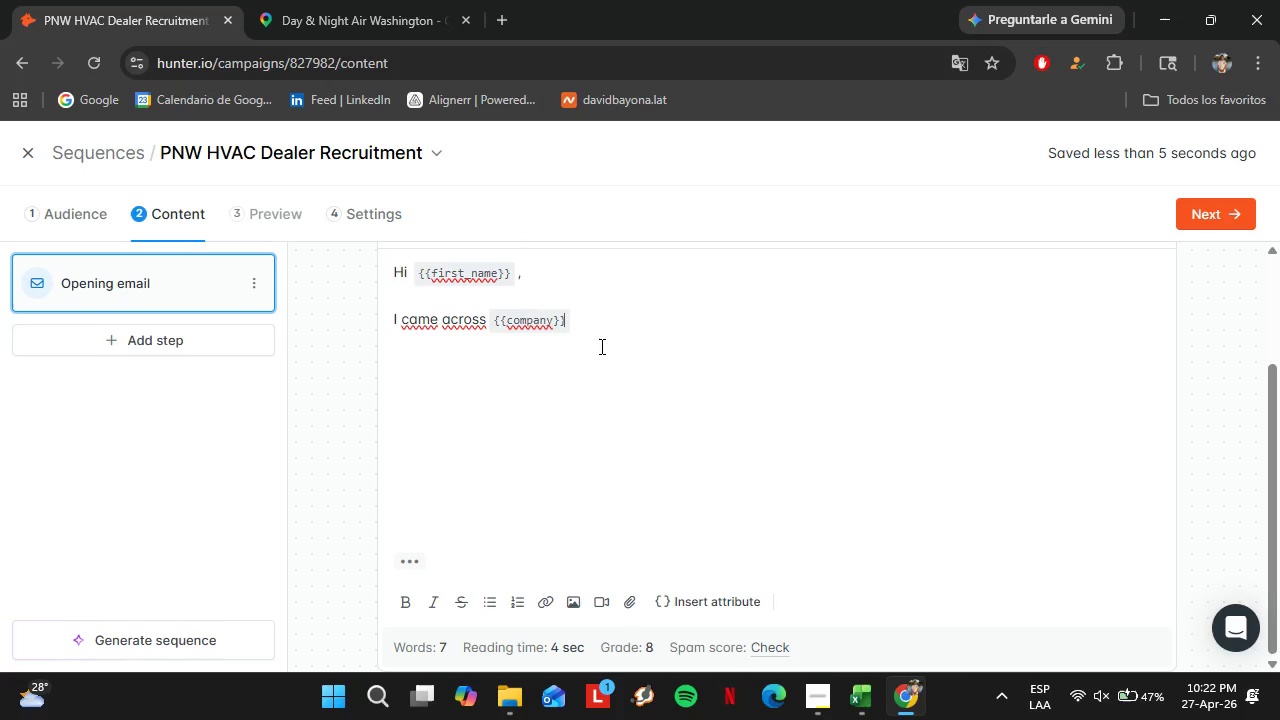 
type( whille )
key(Backspace)
key(Backspace)
key(Backspace)
type(e reviewing HVAX)
key(Backspace)
type(C servu)
key(Backspace)
type(ice providers in )
 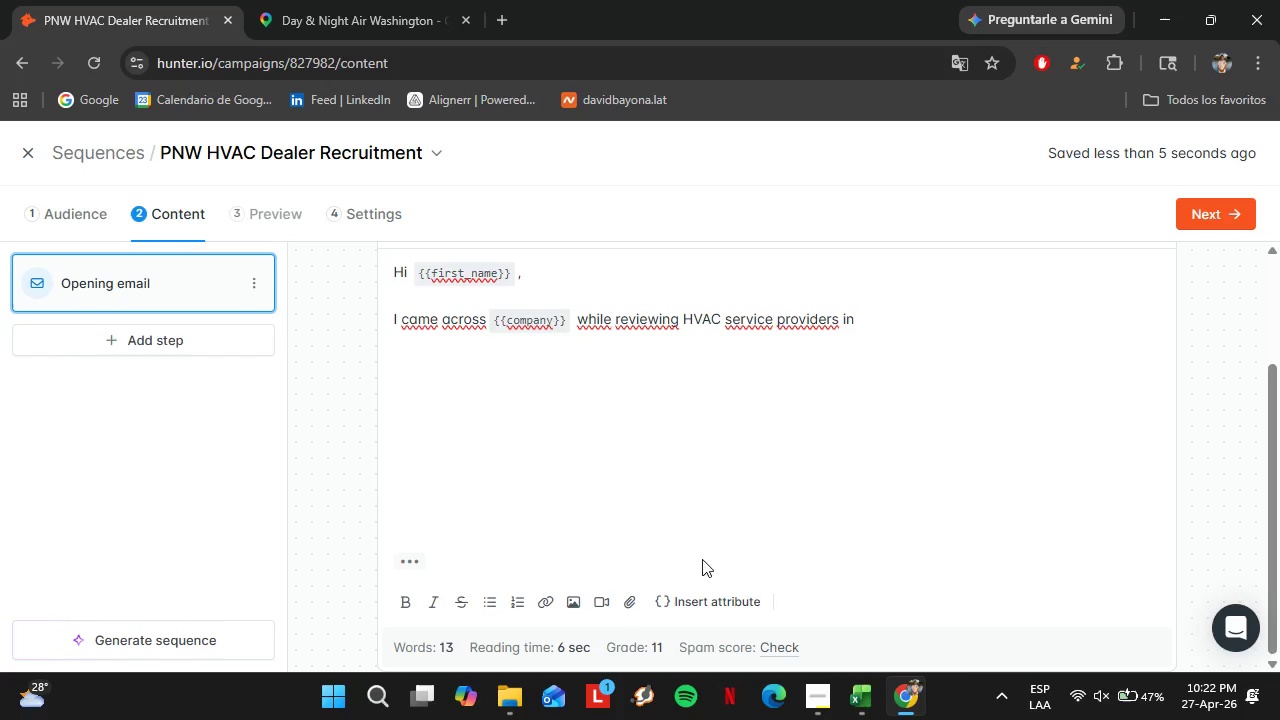 
left_click([698, 598])
 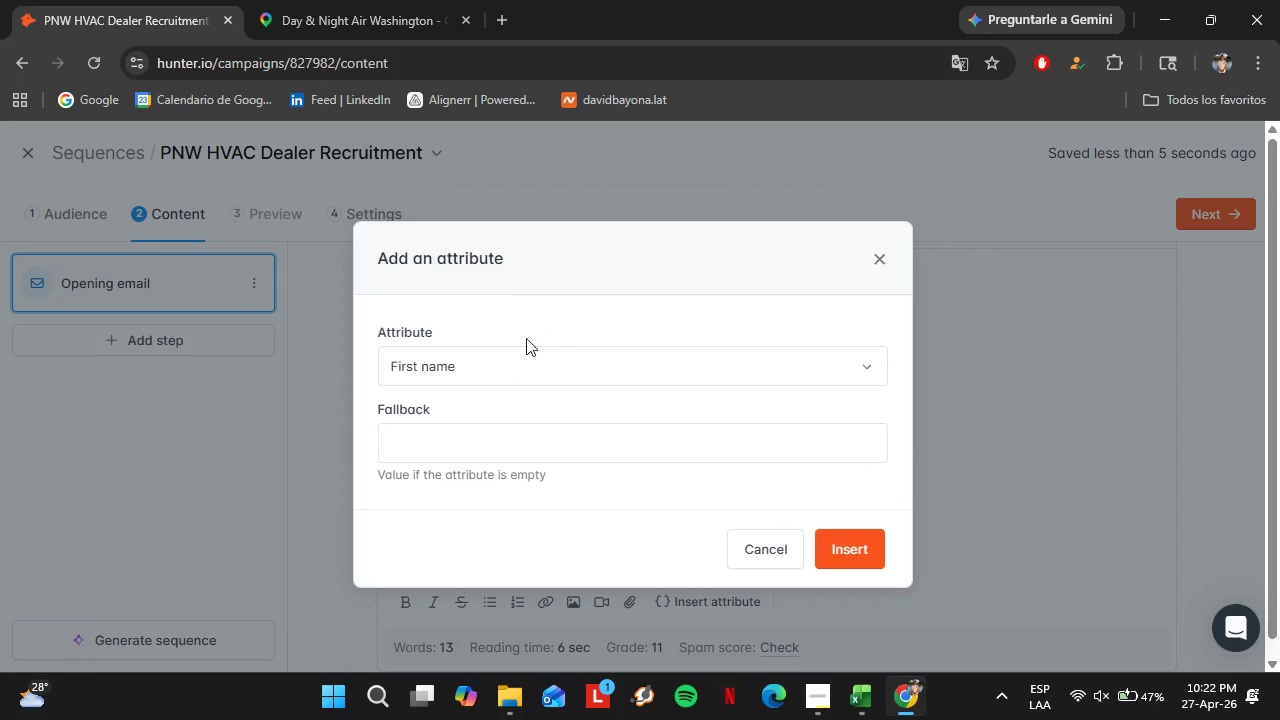 
left_click([505, 354])
 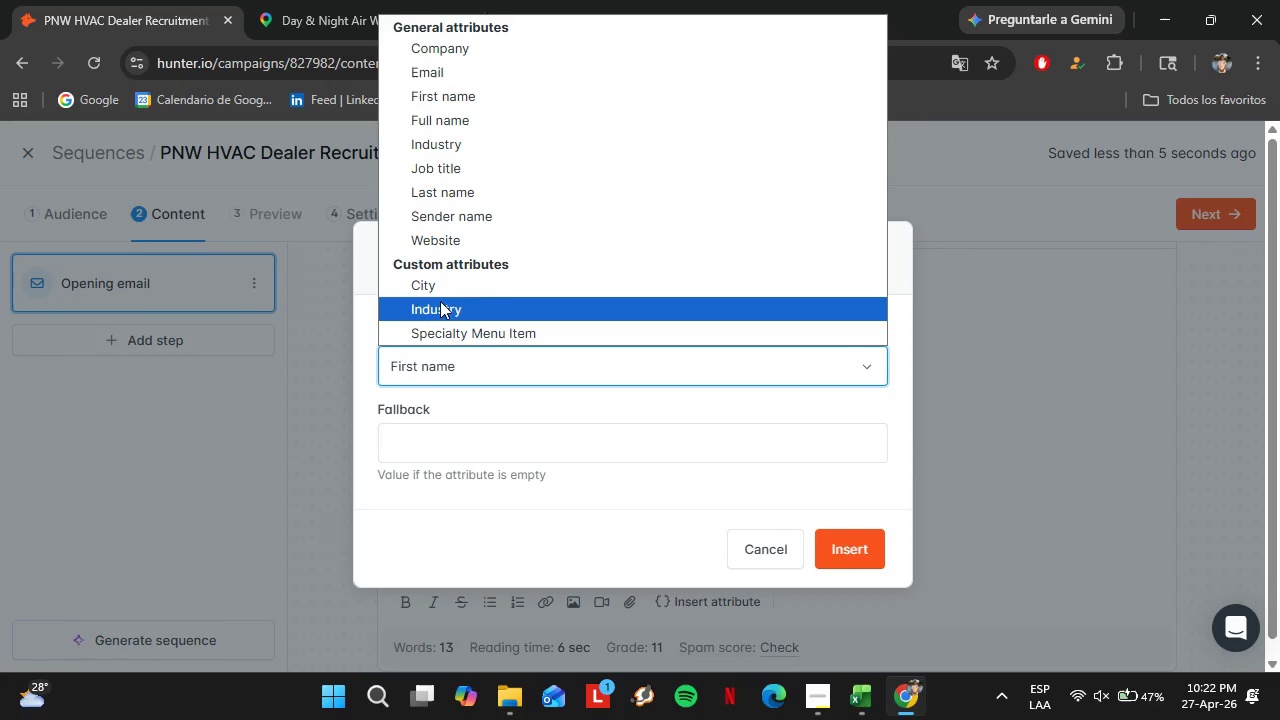 
left_click([439, 288])
 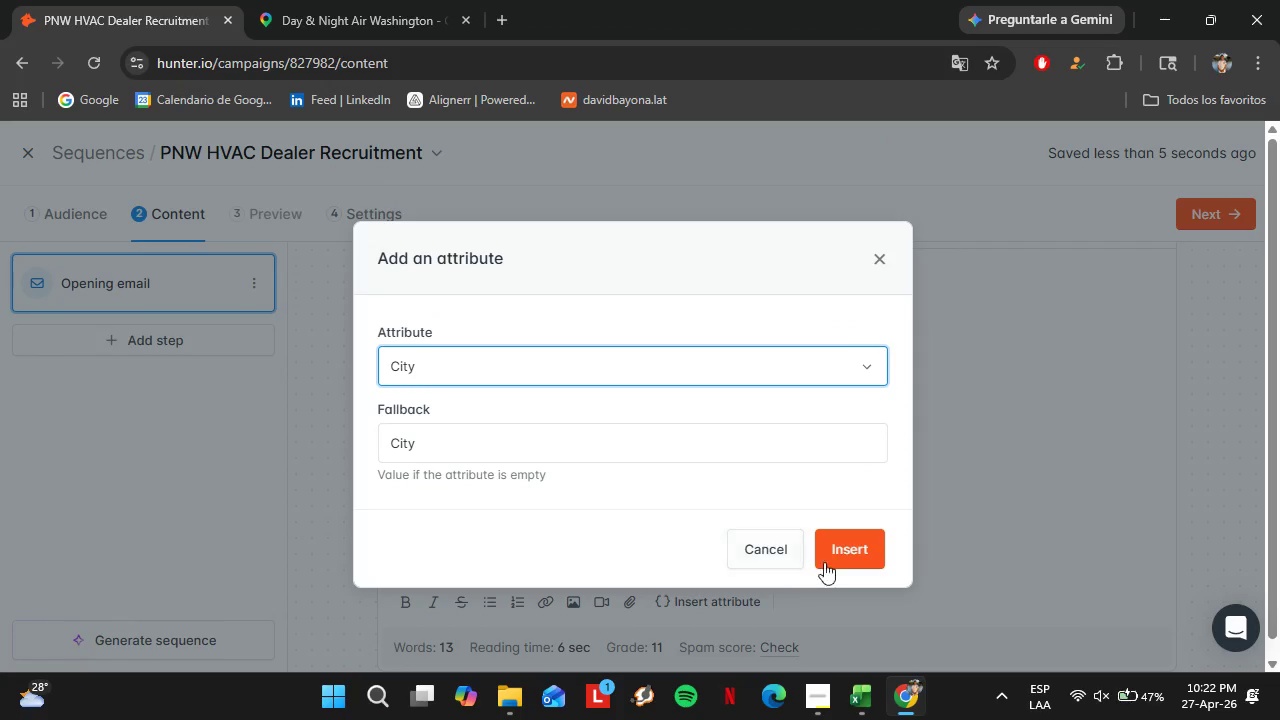 
left_click([841, 551])
 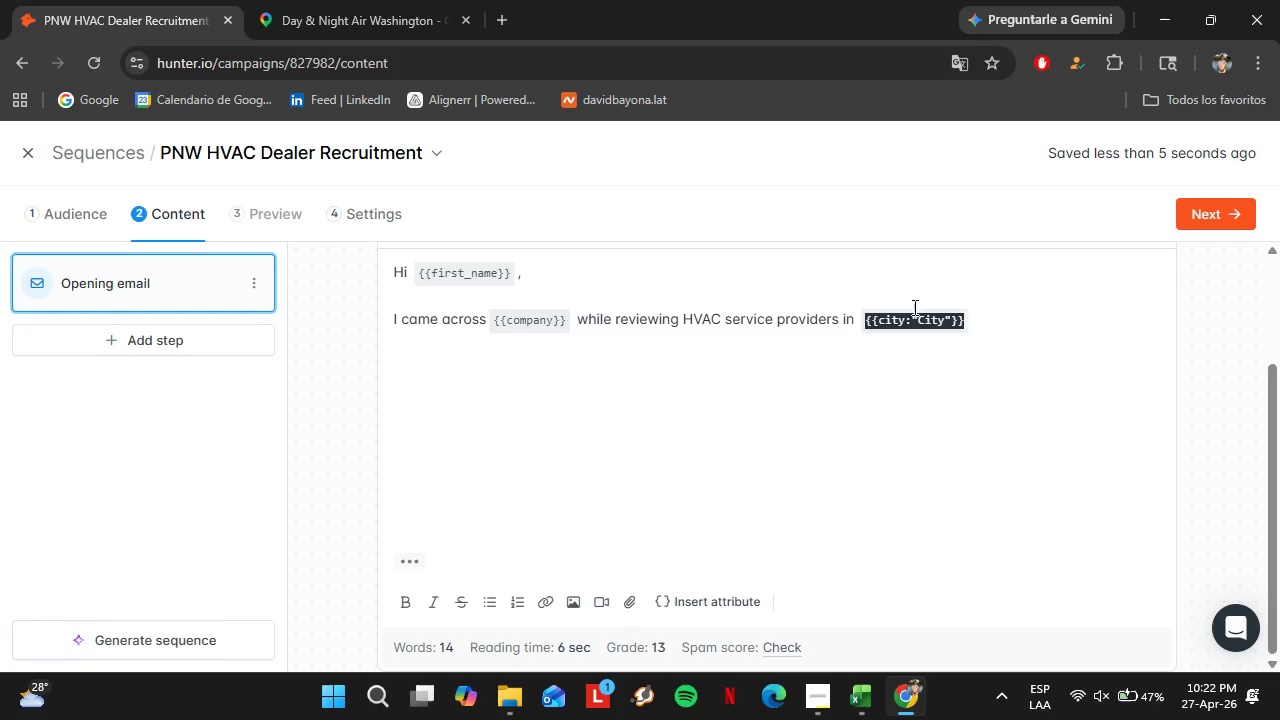 
double_click([910, 324])
 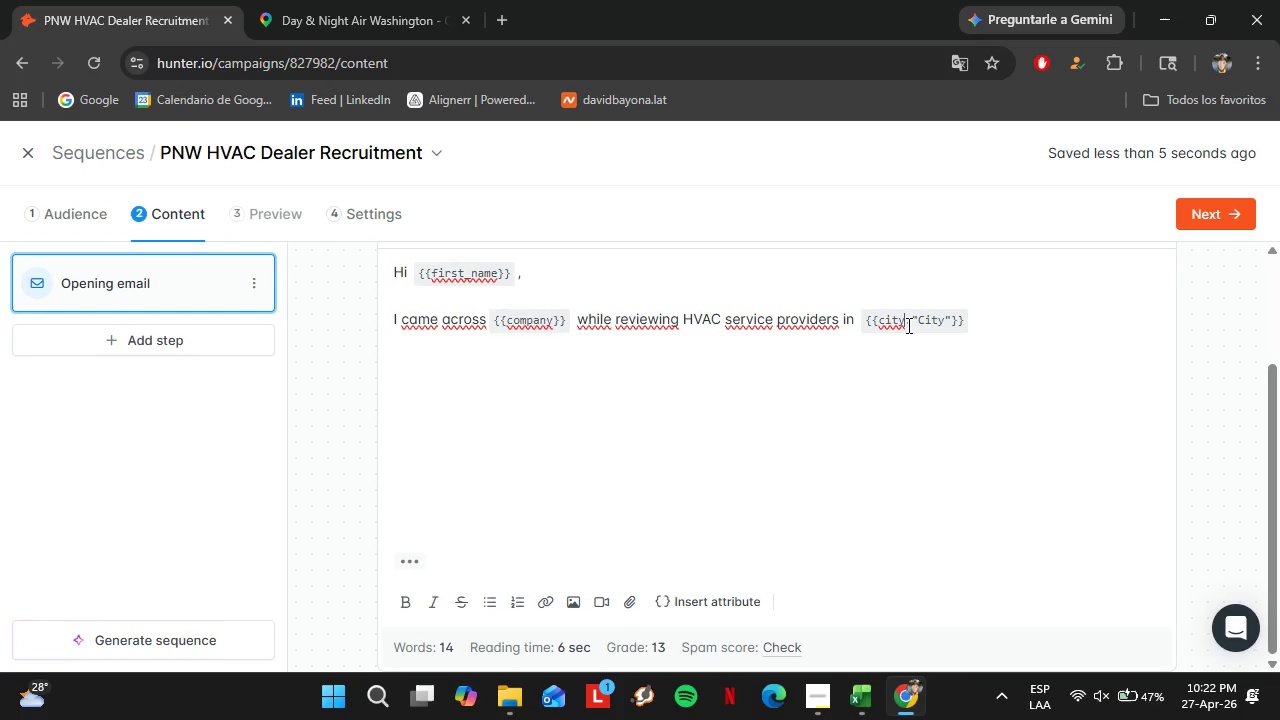 
left_click_drag(start_coordinate=[907, 325], to_coordinate=[949, 323])
 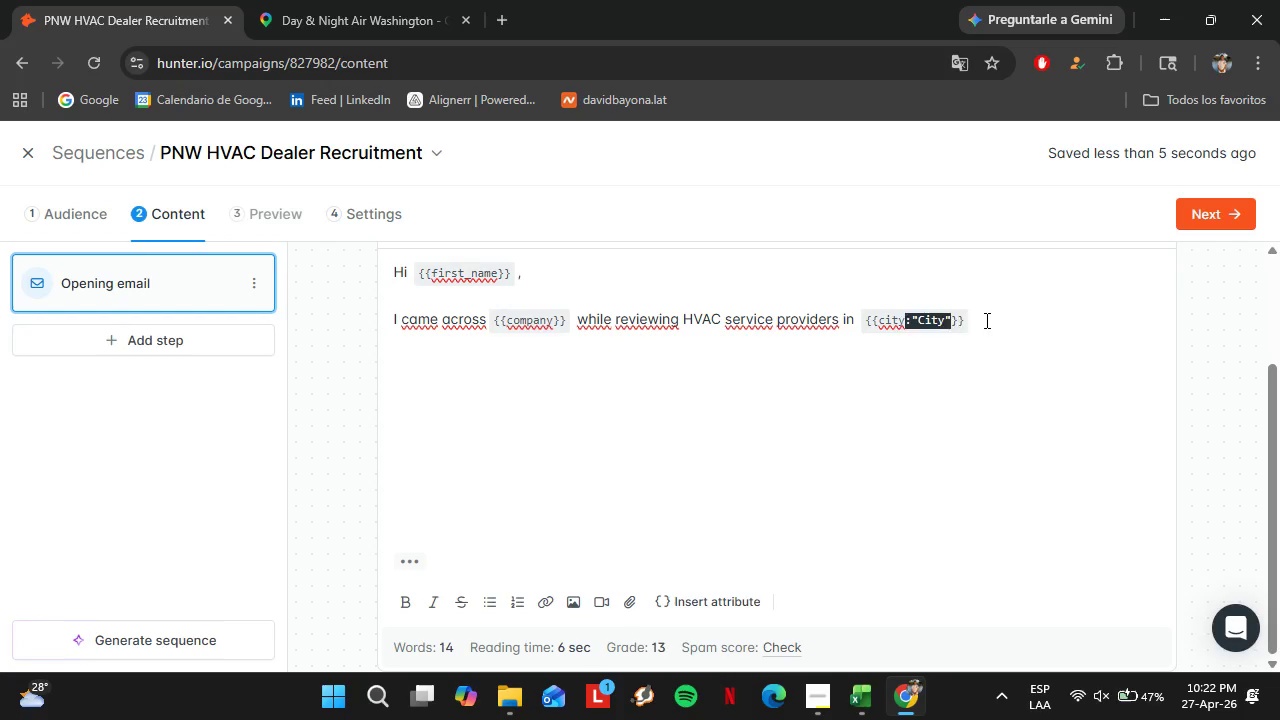 
key(Backspace)
 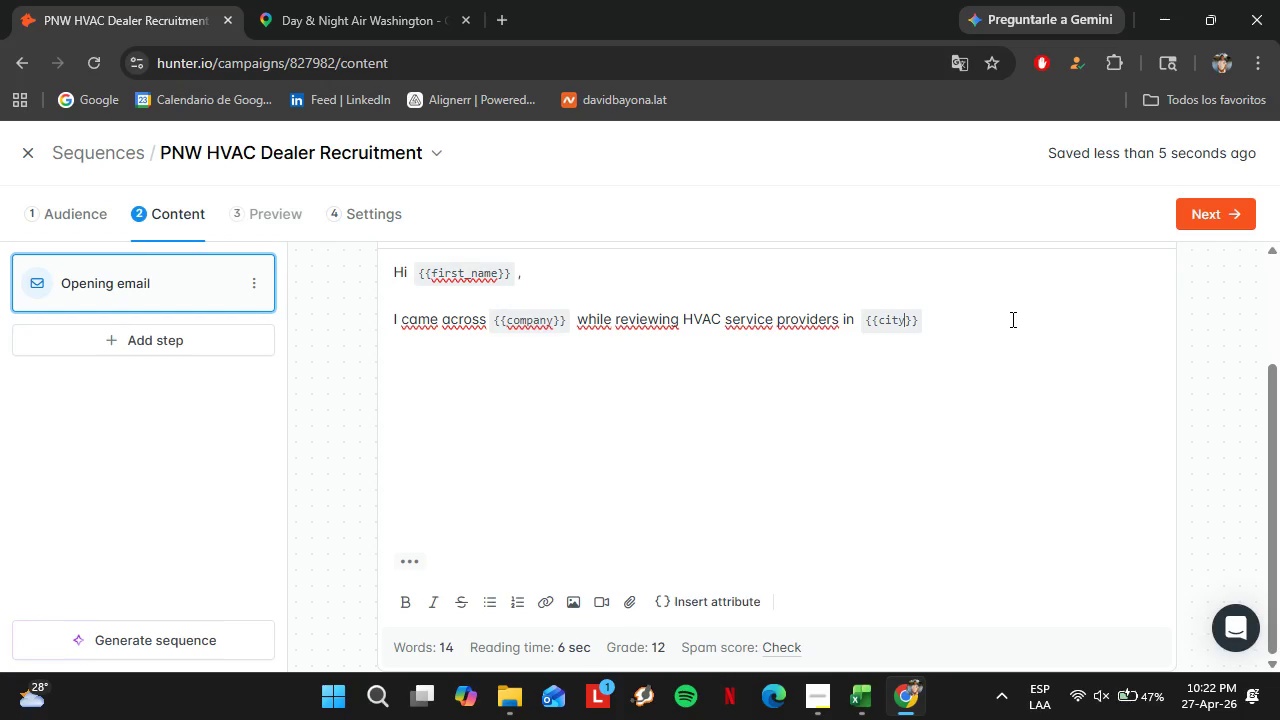 
left_click([1011, 319])
 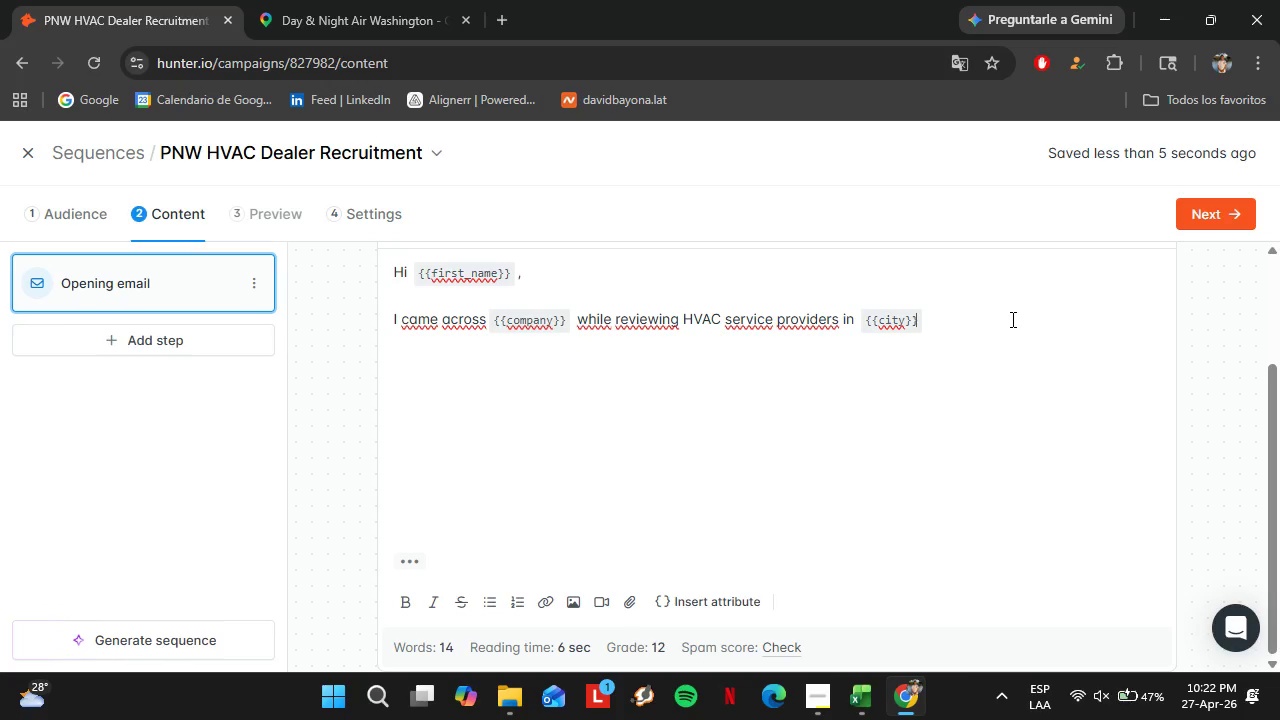 
type( and wanted to reach out briefly.)
 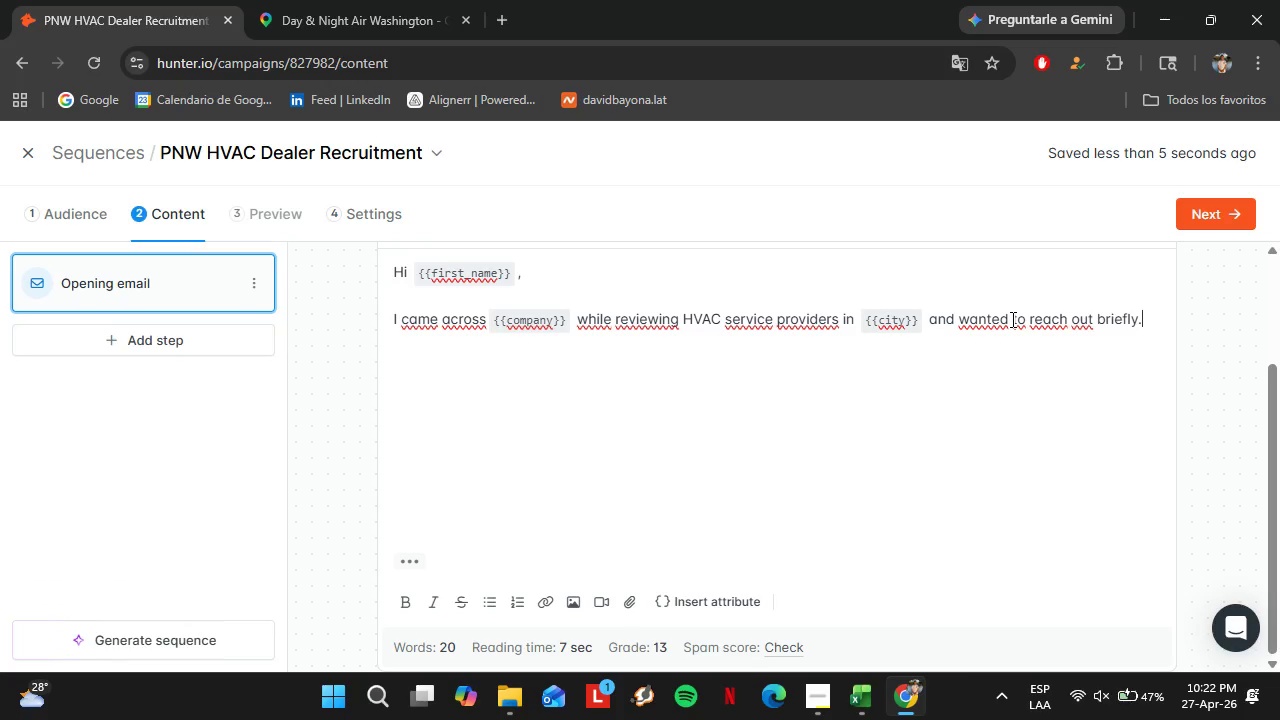 
key(Shift+Enter)
 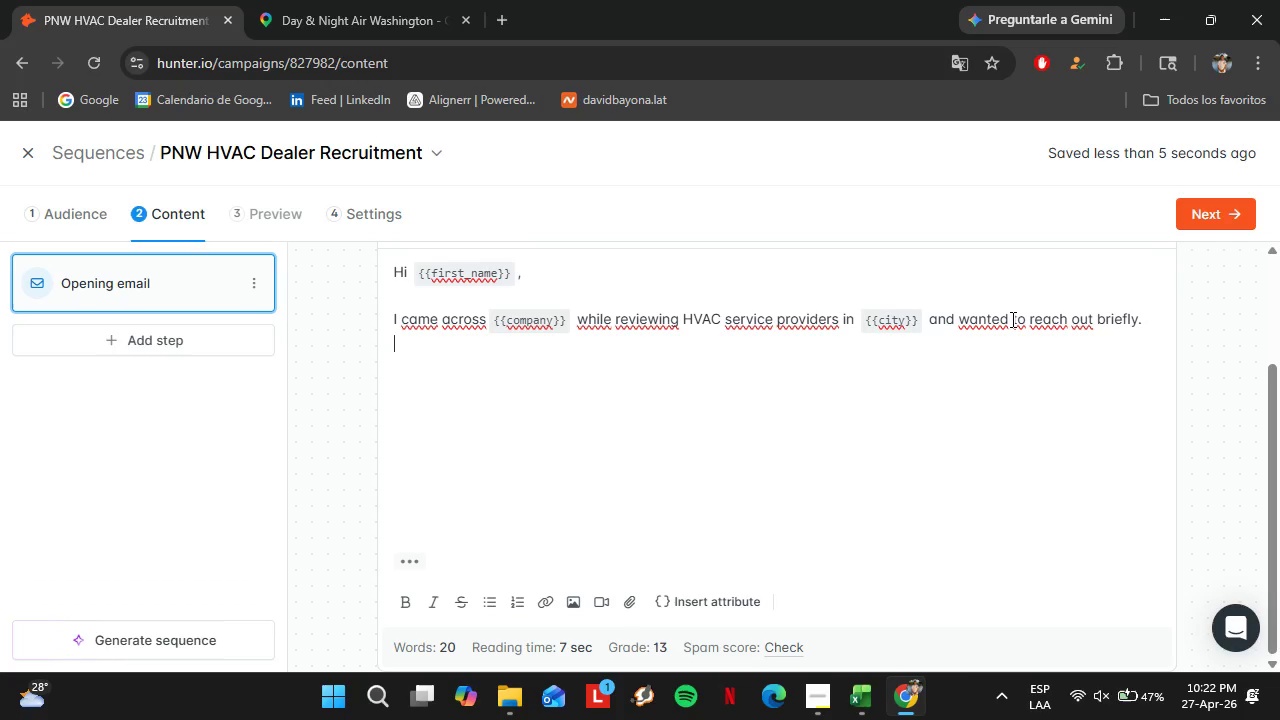 
key(Shift+Enter)
 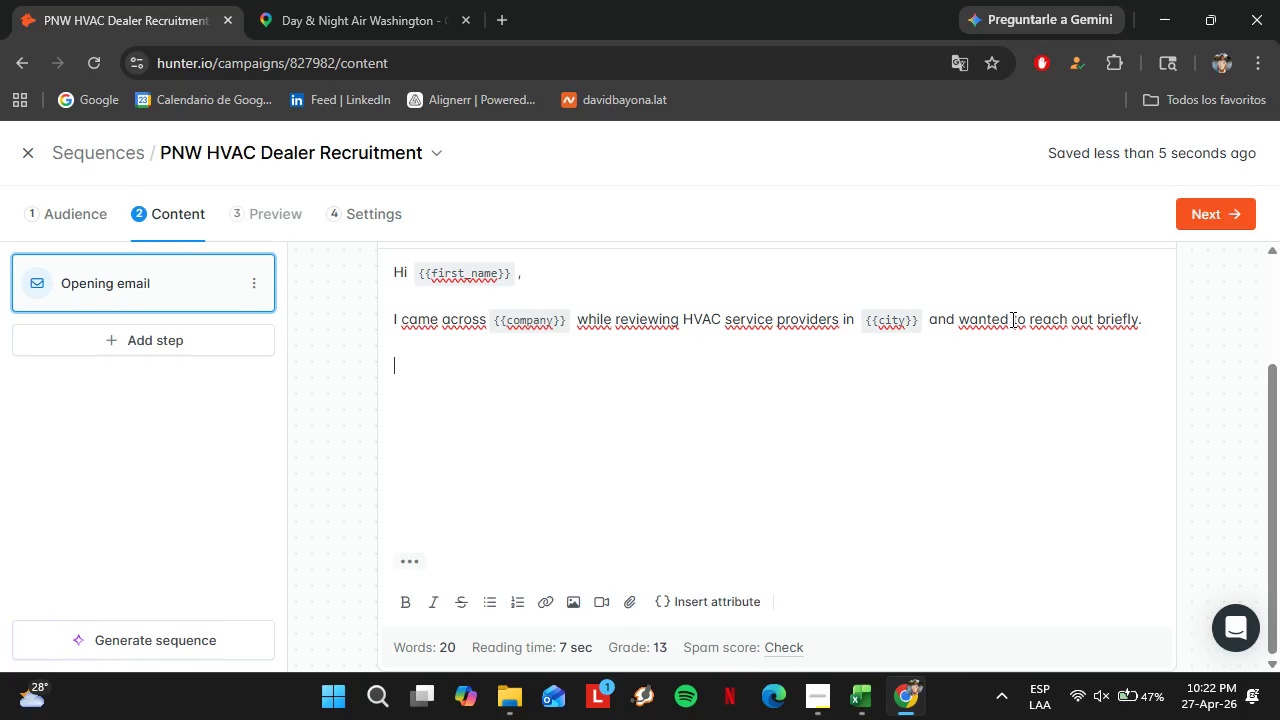 
type(We[re currently working with a group of distributors expanding their networl)
key(Backspace)
type(`)
key(Backspace)
type(kof )
key(Backspace)
key(Backspace)
key(Backspace)
type( of authorized service dealers in the region, and your team seemed like a strong potential fit.)
 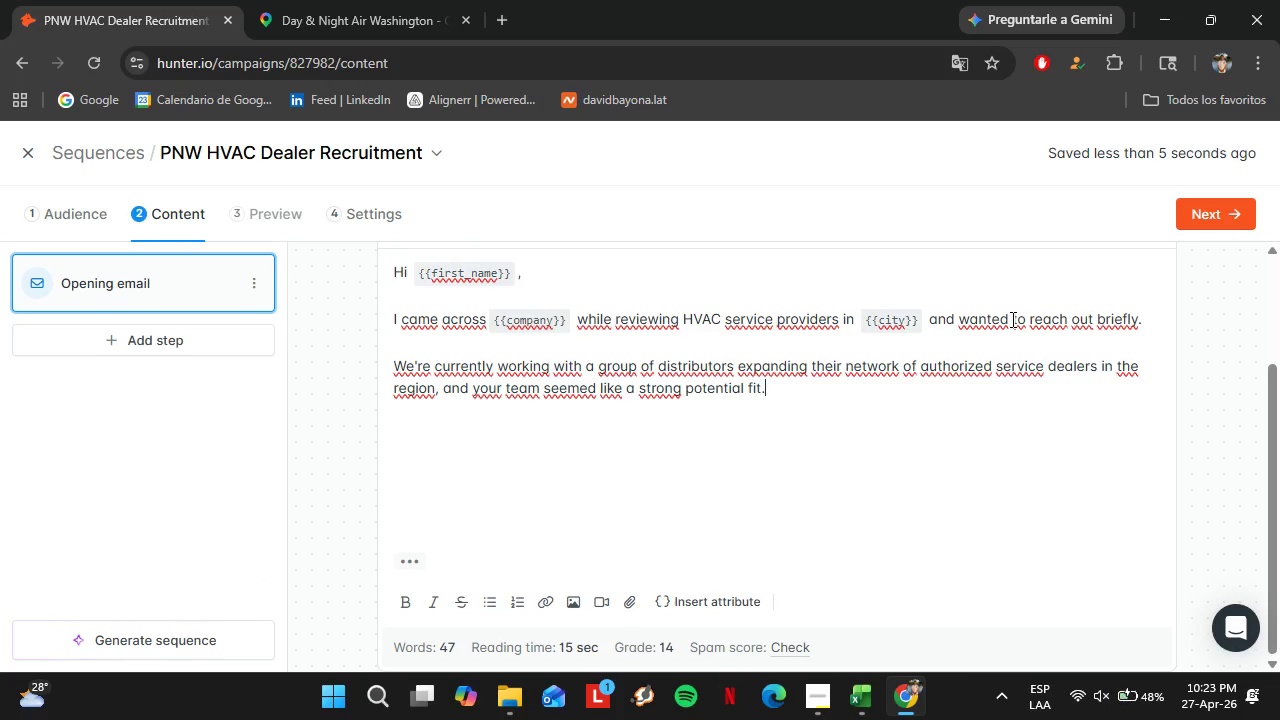 
key(Shift+Enter)
 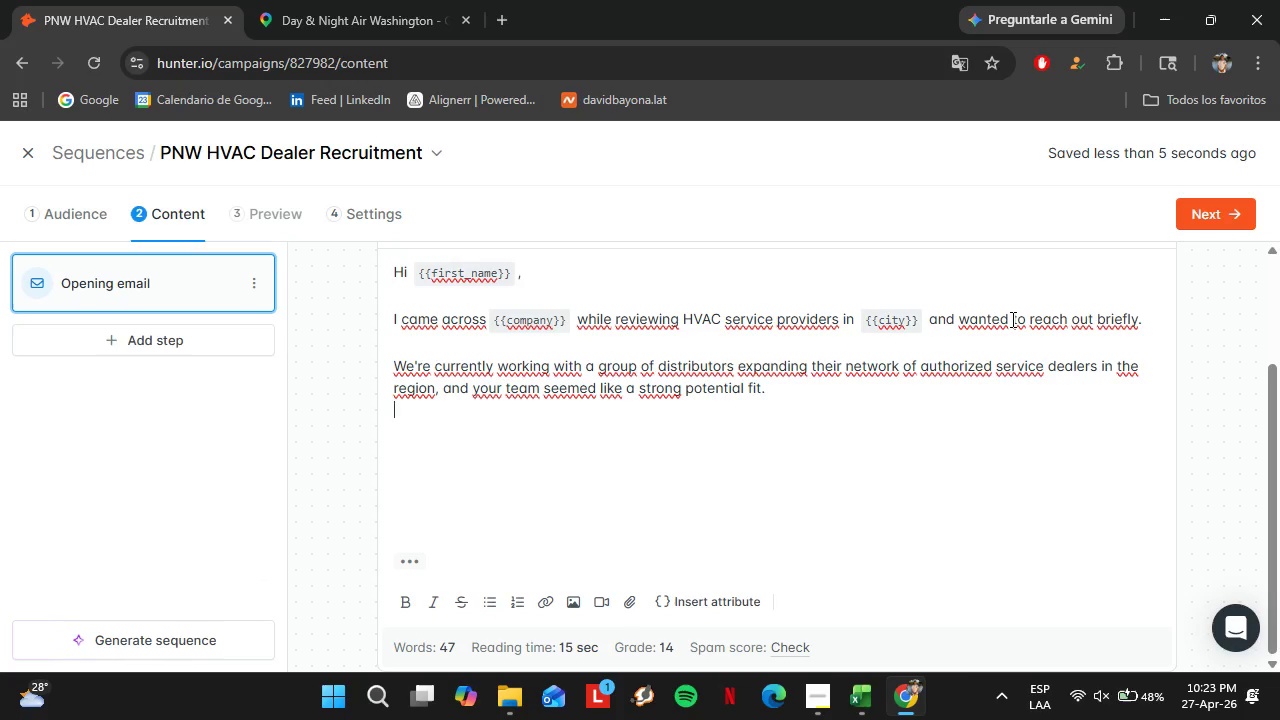 
key(Shift+Enter)
 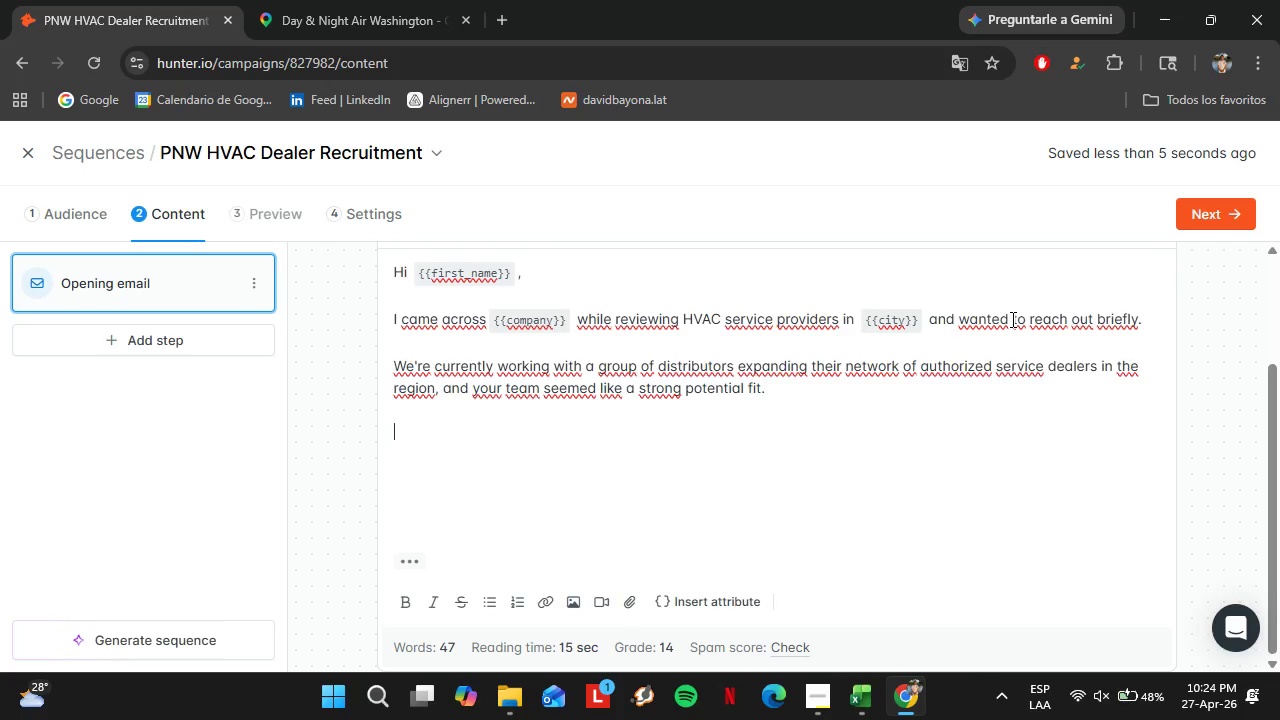 
type(I[d be happy to share a bit more context if it[s aom)
key(Backspace)
key(Backspace)
key(Backspace)
type(something you[d be open to exploring.)
 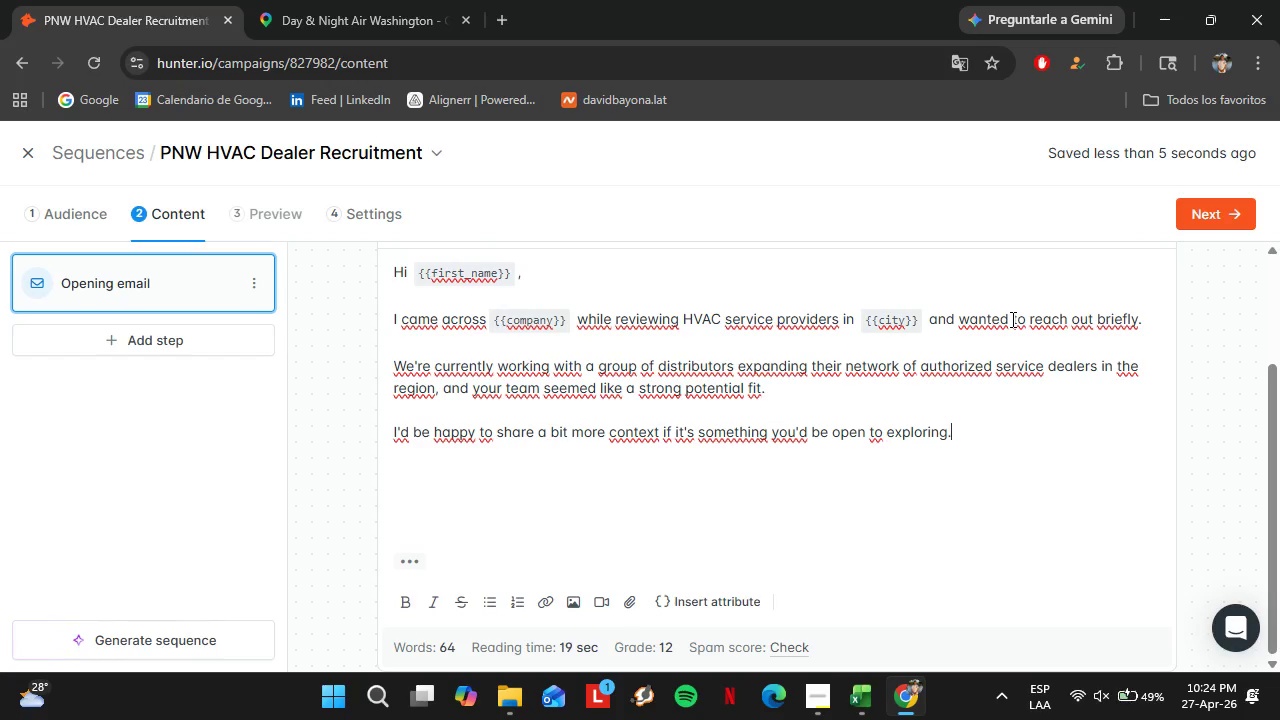 
key(Shift+Enter)
 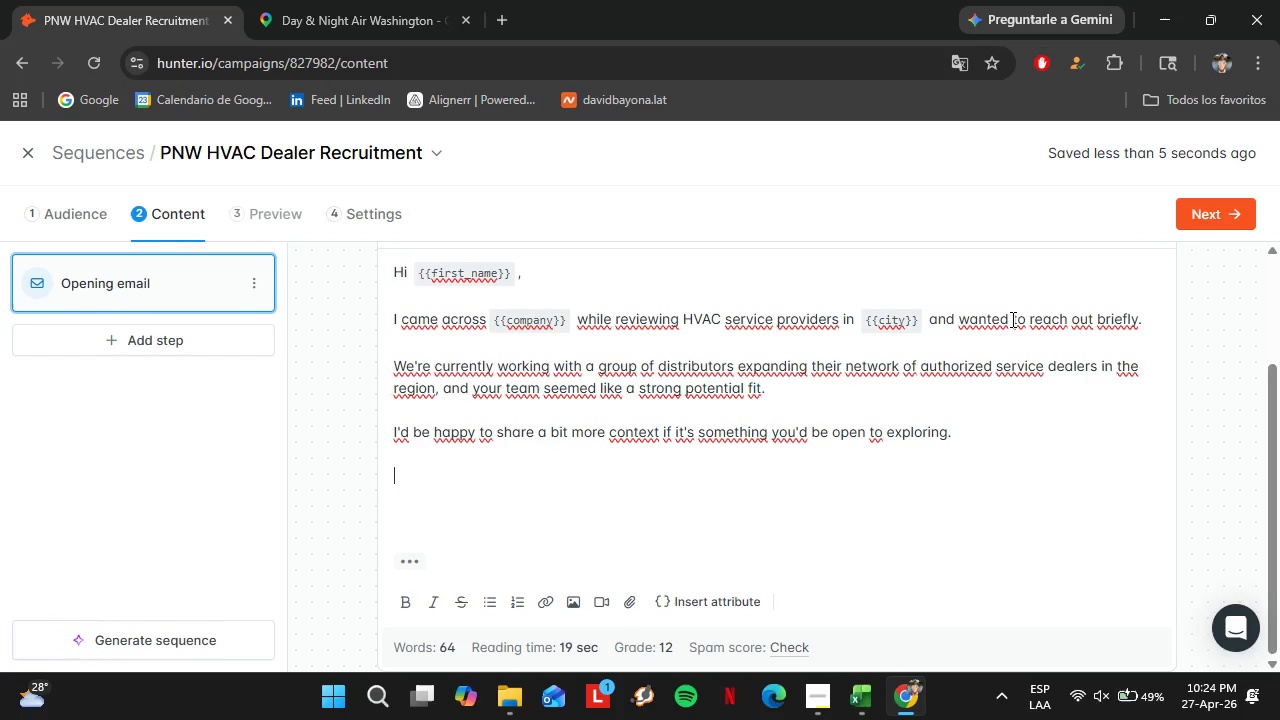 
key(Shift+Enter)
 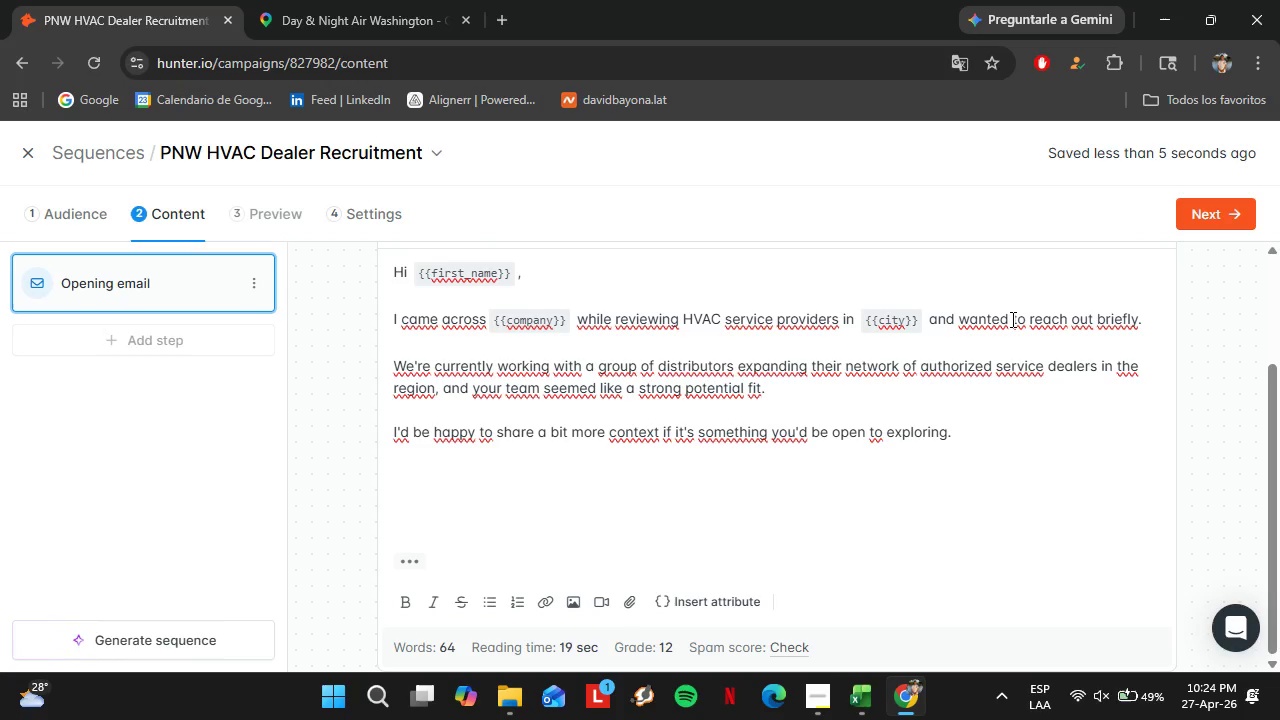 
type(Best,)
 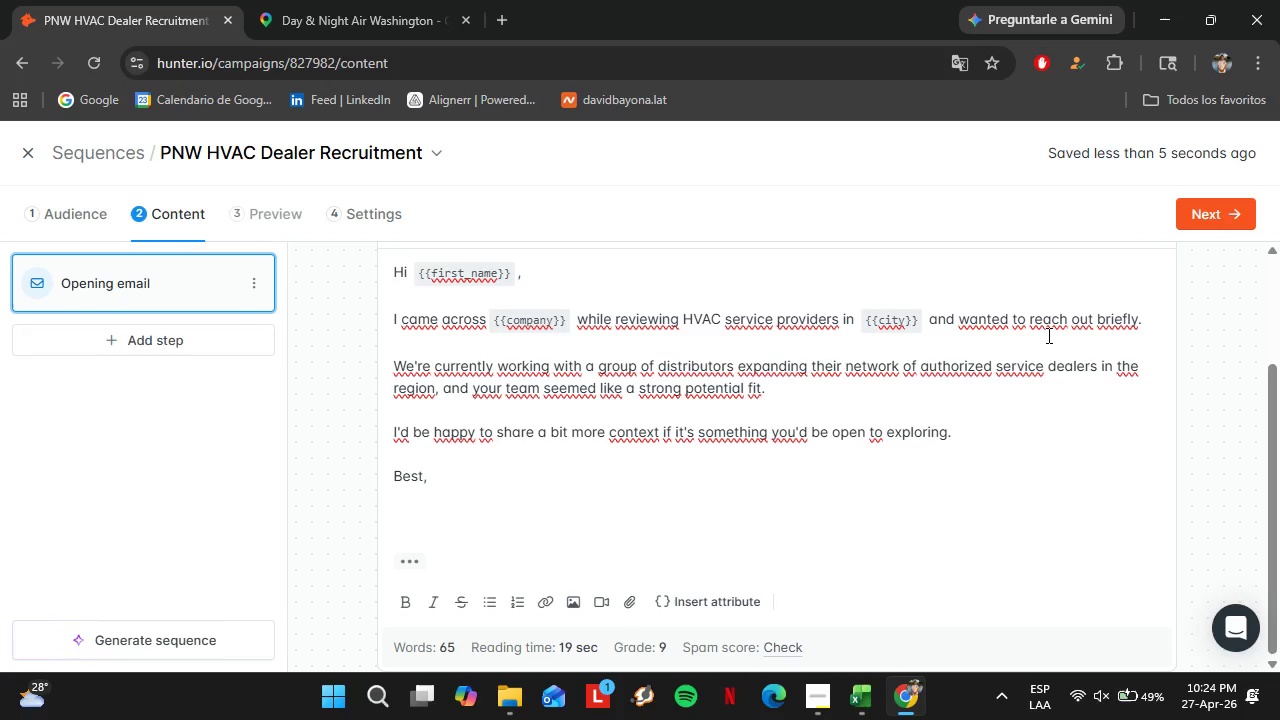 
key(Shift+Enter)
 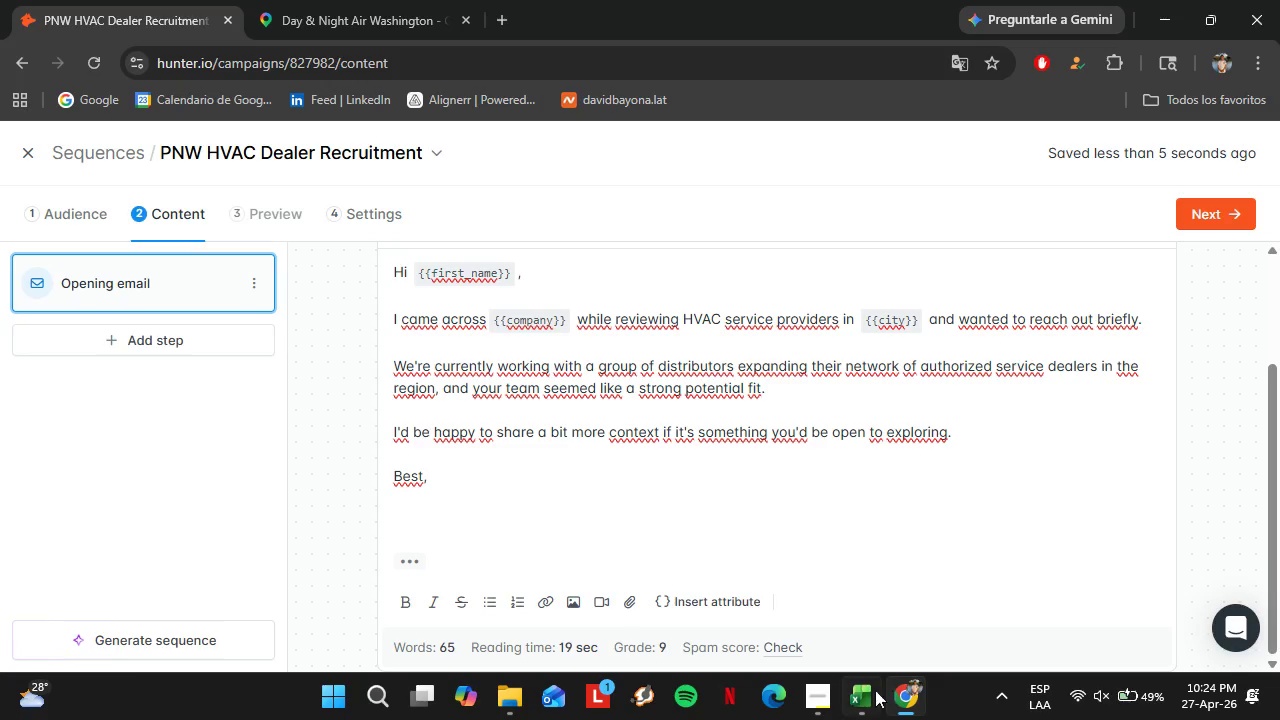 
left_click([820, 707])